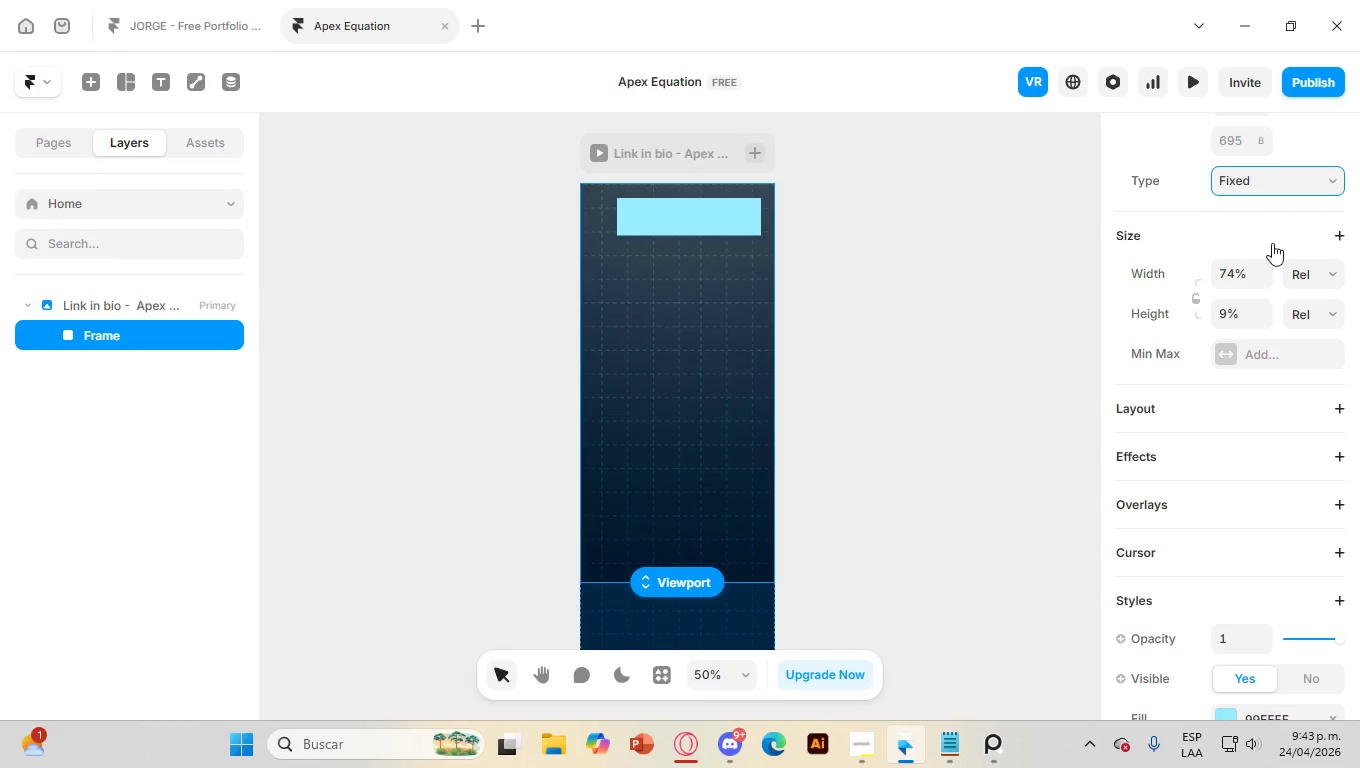 
scroll: coordinate [1275, 206], scroll_direction: up, amount: 3.0
 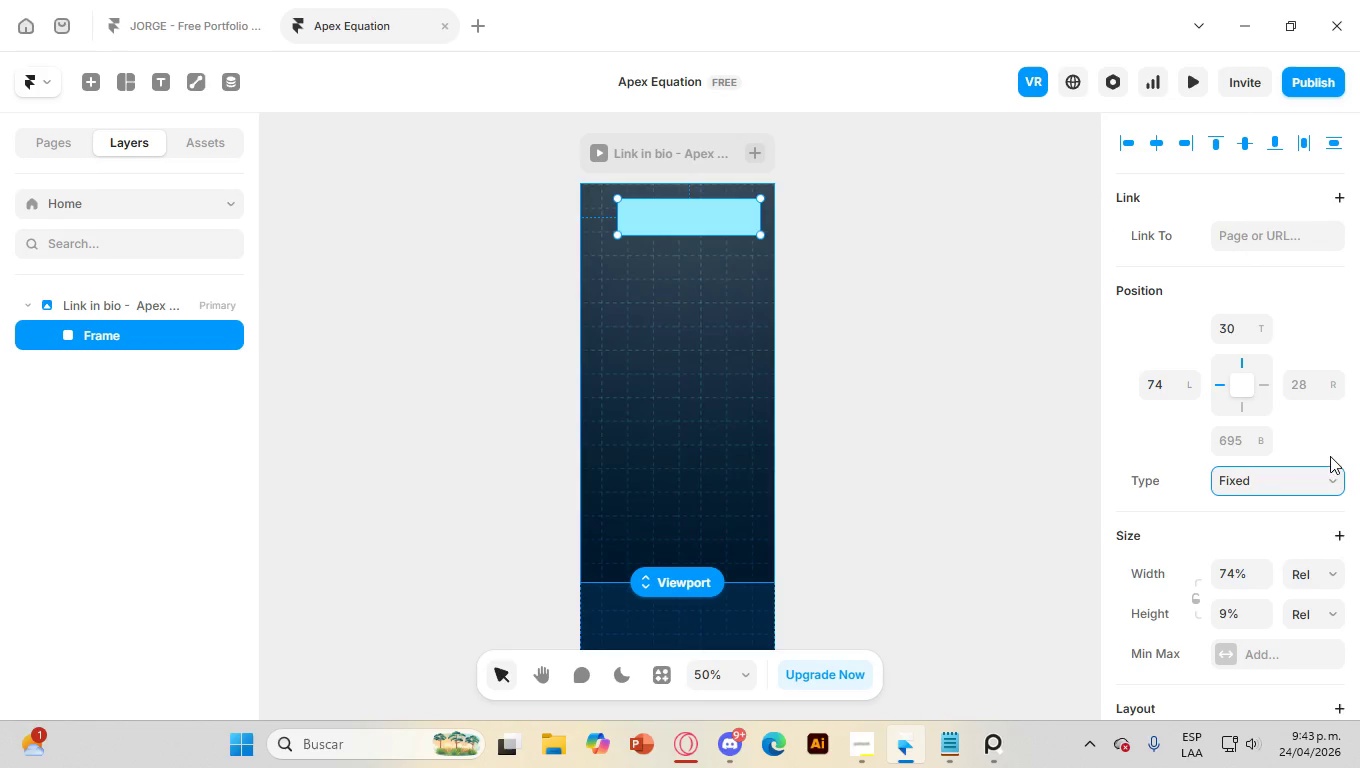 
scroll: coordinate [1274, 340], scroll_direction: down, amount: 2.0
 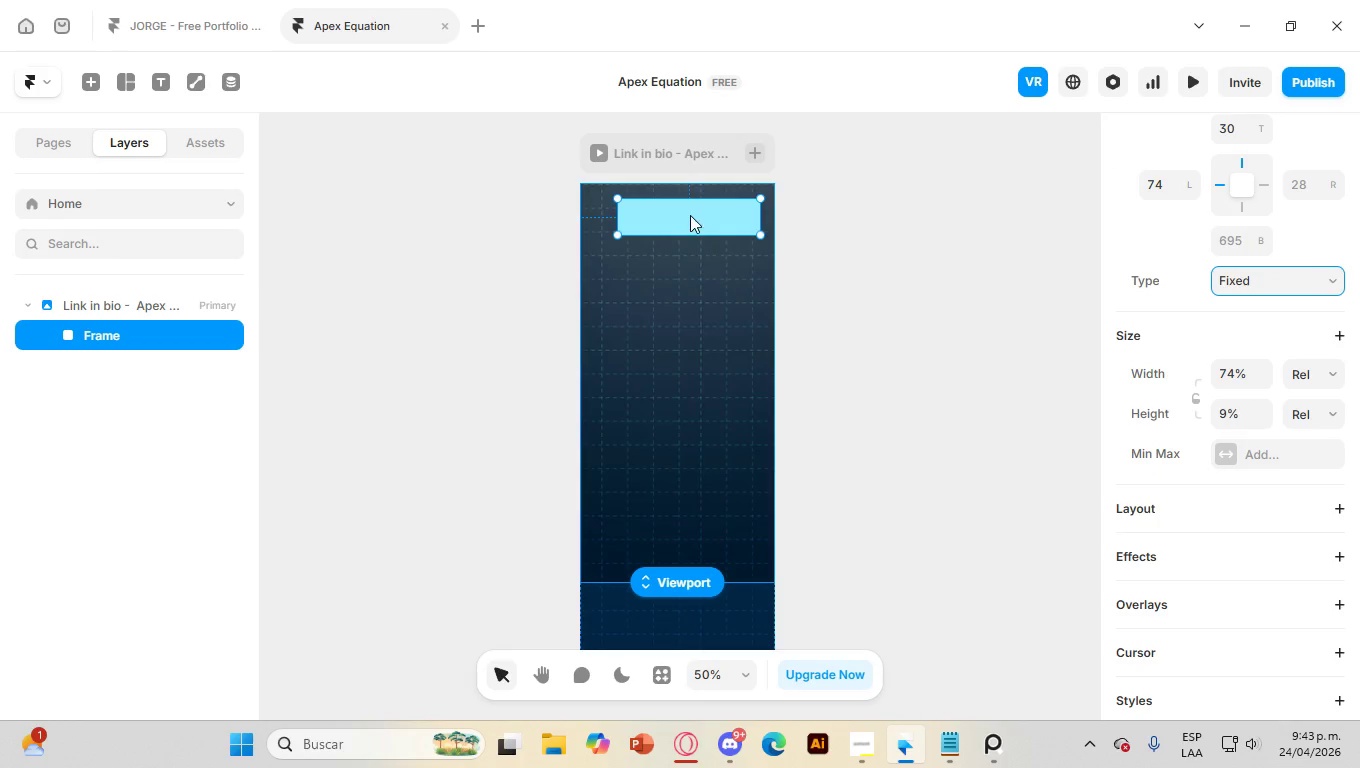 
left_click_drag(start_coordinate=[692, 212], to_coordinate=[679, 212])
 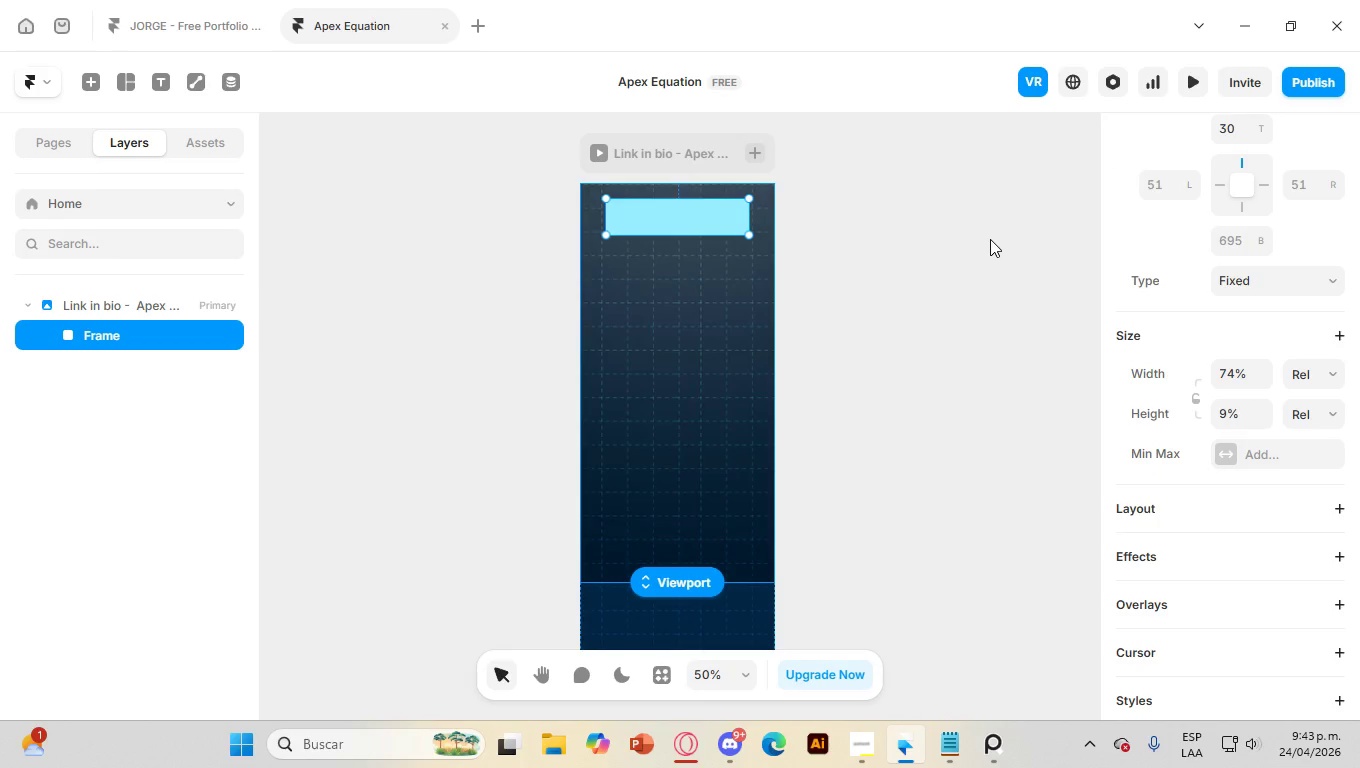 
scroll: coordinate [979, 239], scroll_direction: down, amount: 3.0
 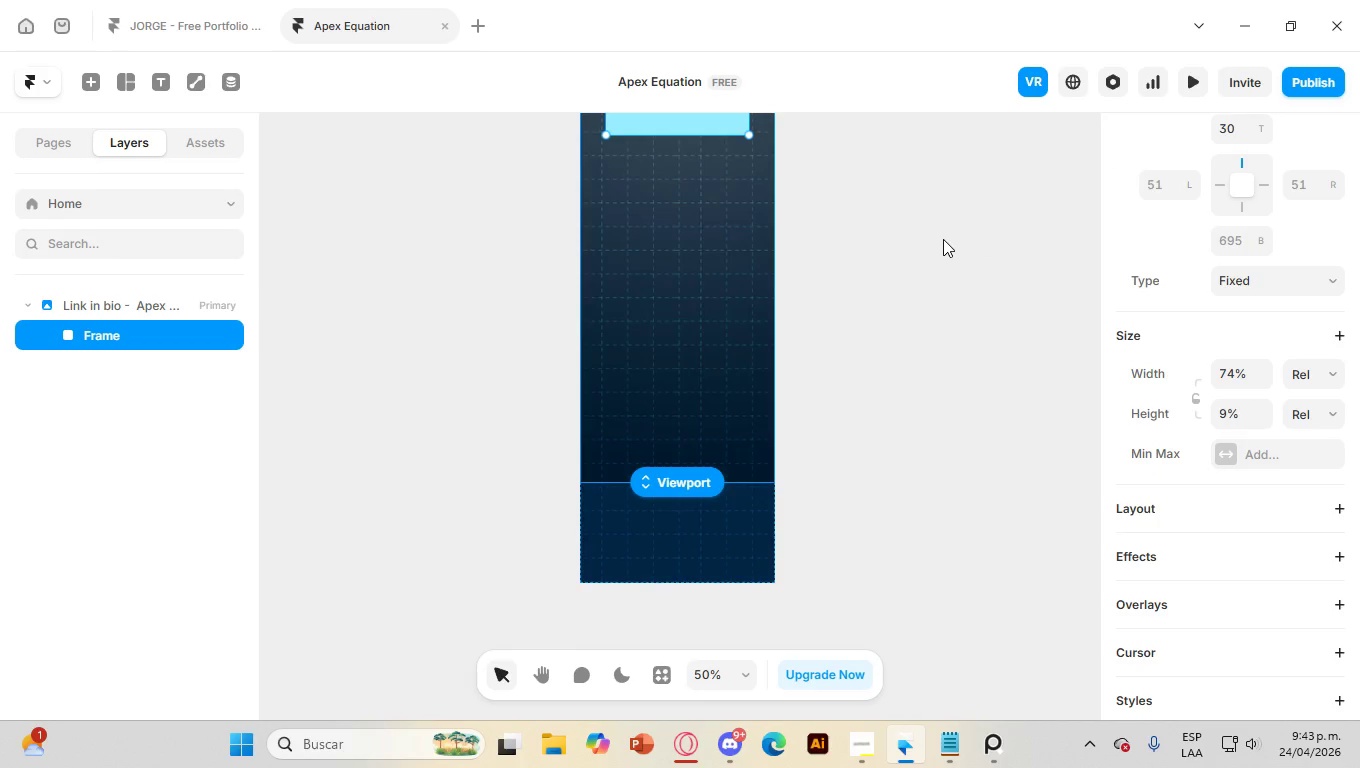 
scroll: coordinate [811, 244], scroll_direction: up, amount: 3.0
 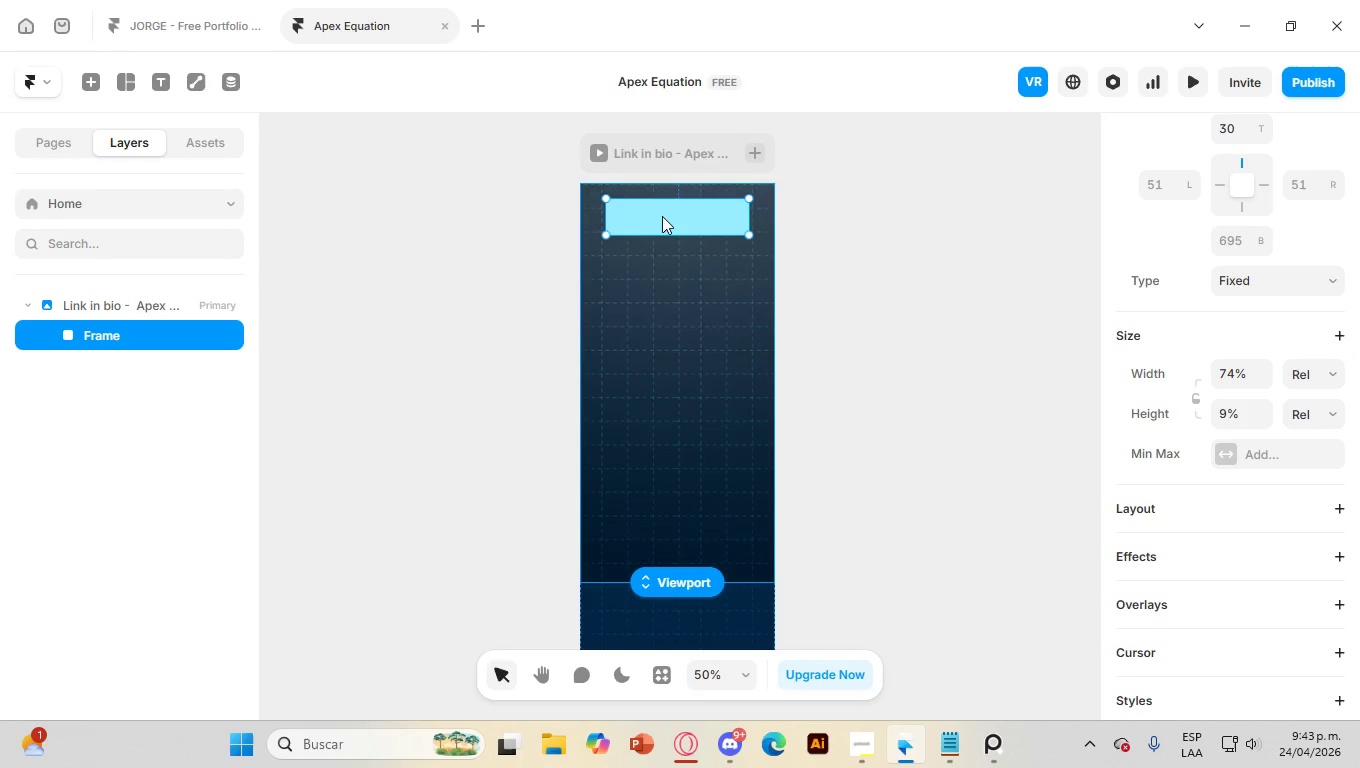 
double_click([662, 216])
 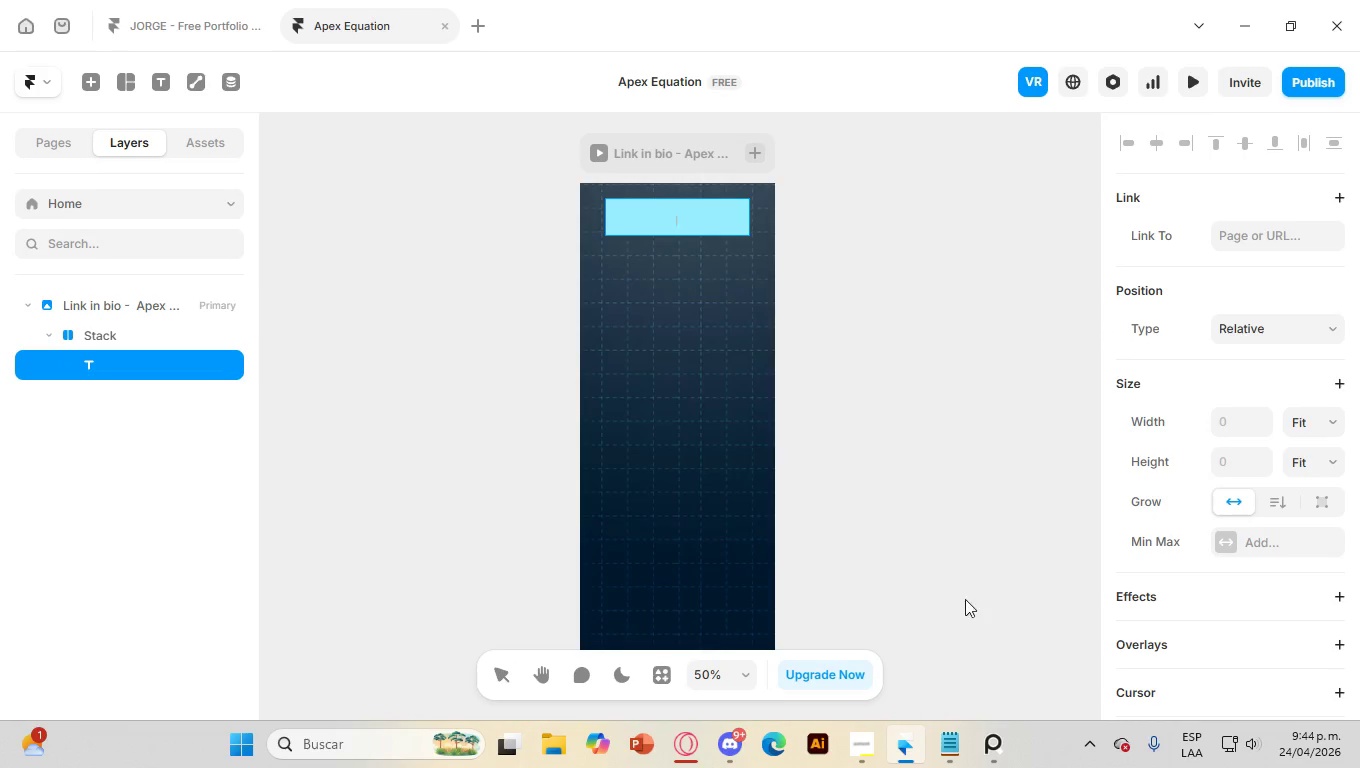 
left_click([960, 737])
 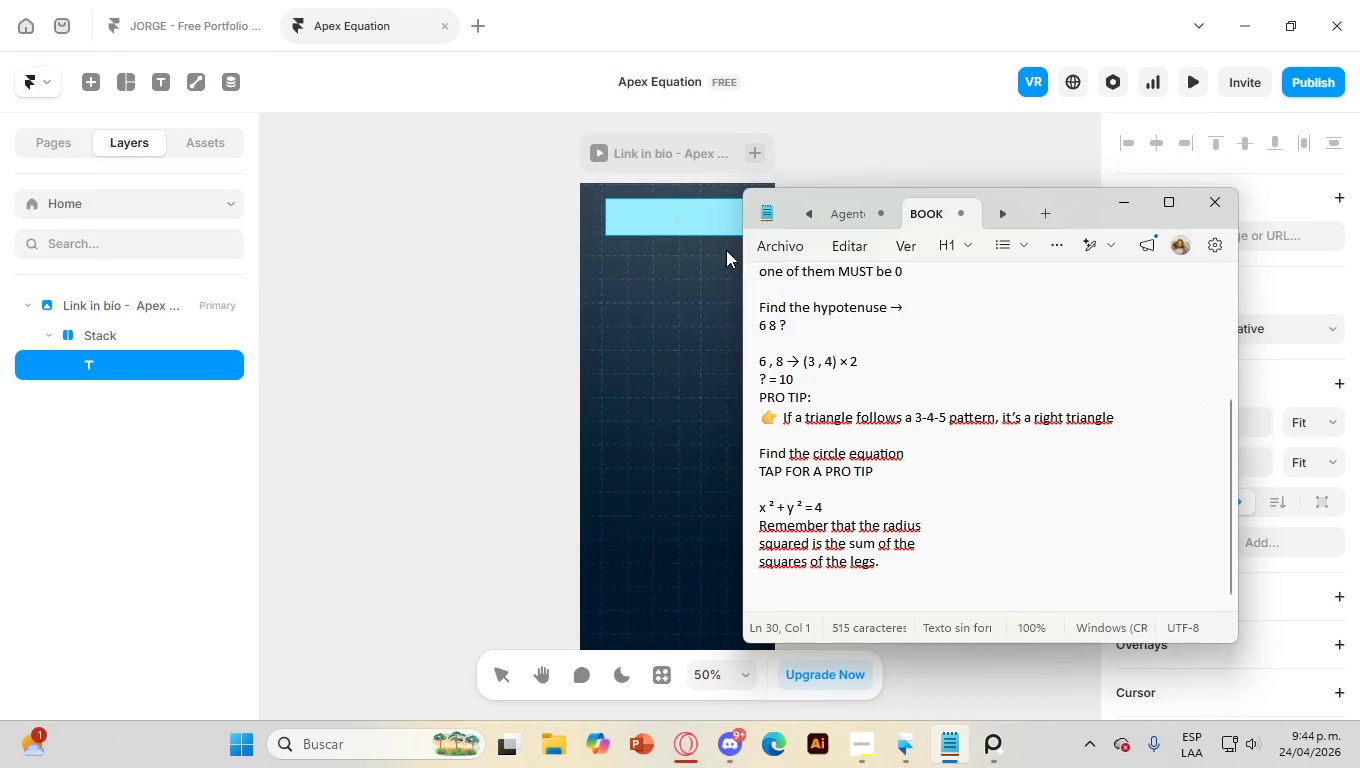 
scroll: coordinate [861, 319], scroll_direction: up, amount: 9.0
 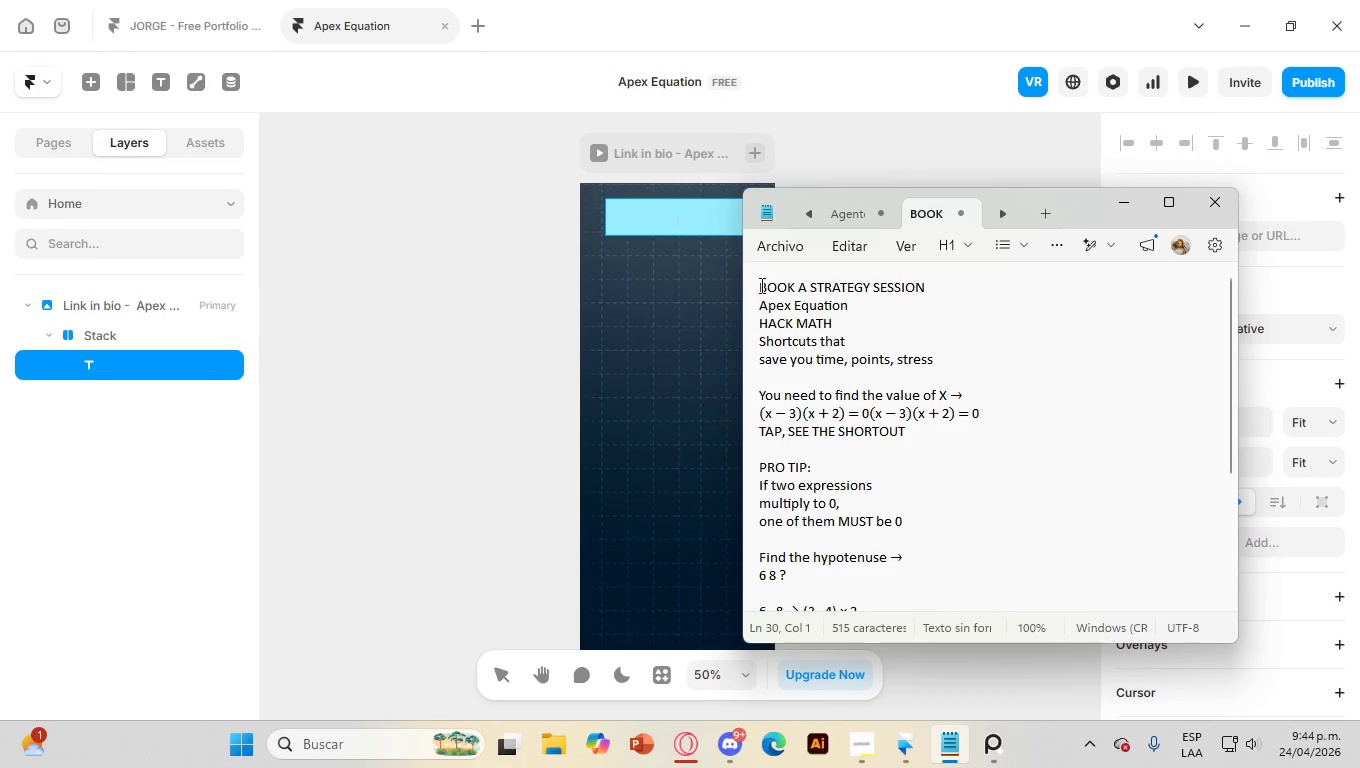 
left_click_drag(start_coordinate=[760, 285], to_coordinate=[947, 289])
 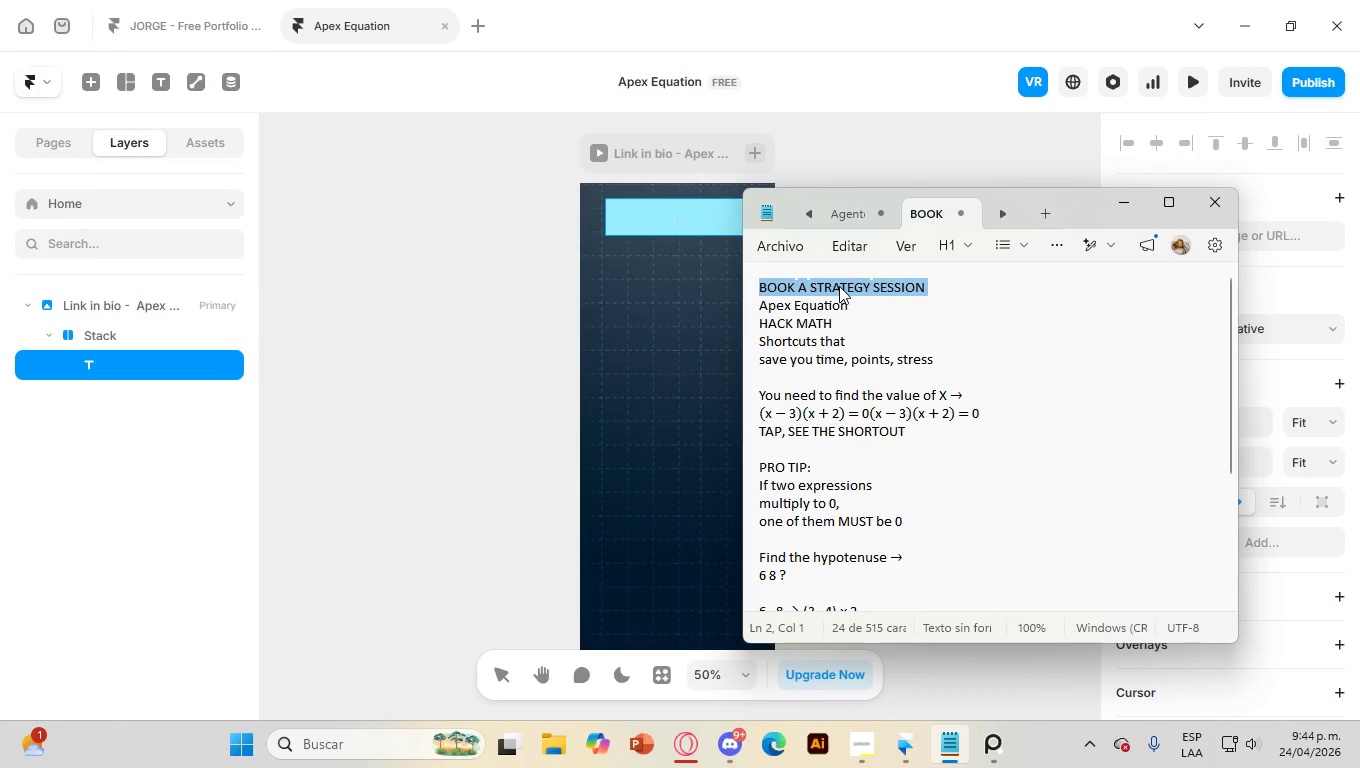 
right_click([839, 286])
 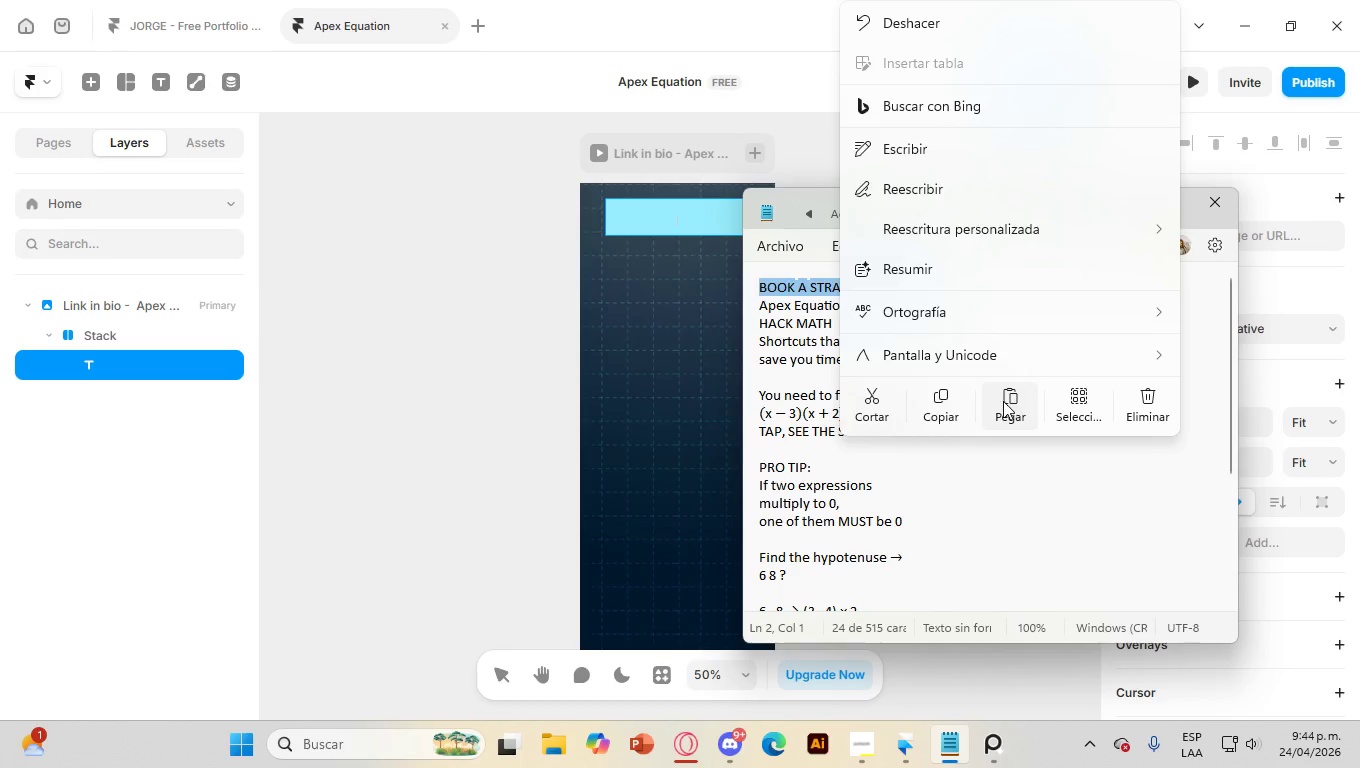 
left_click([935, 398])
 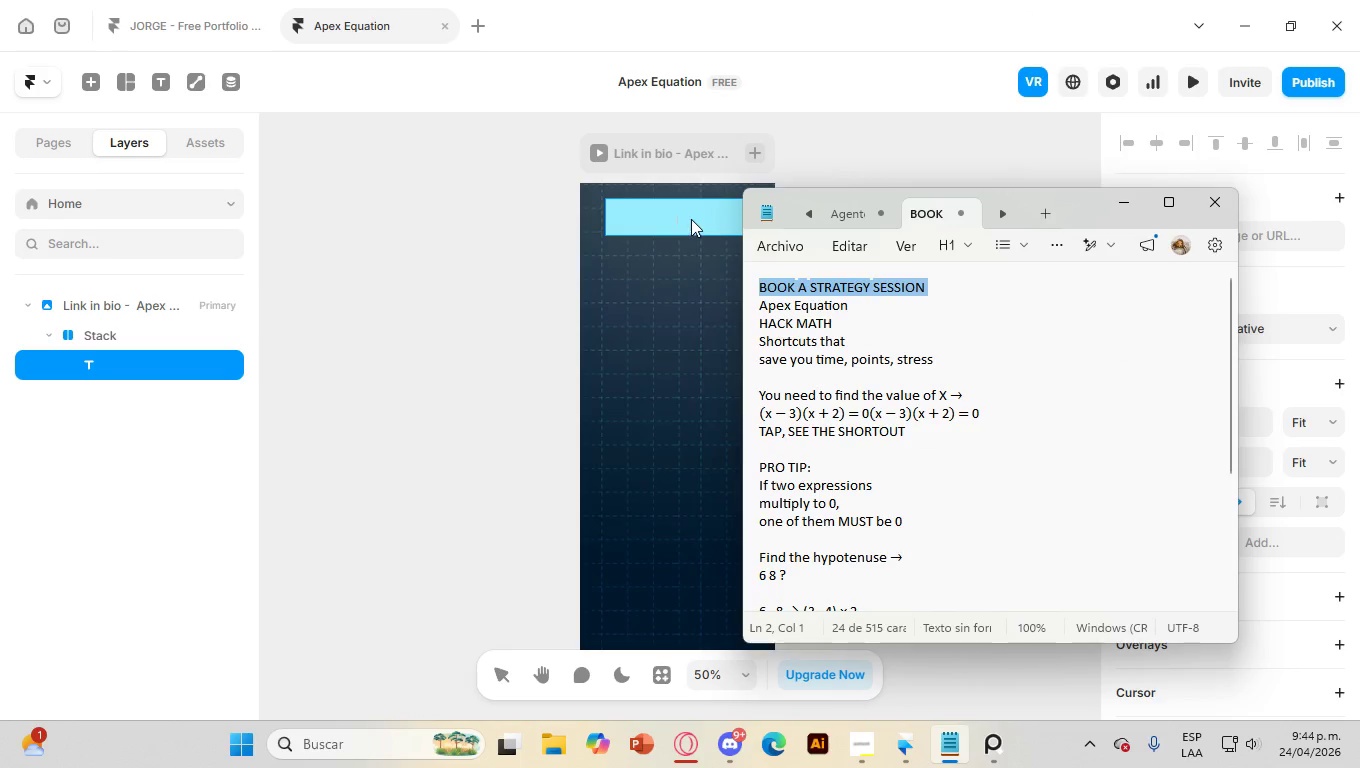 
left_click([691, 219])
 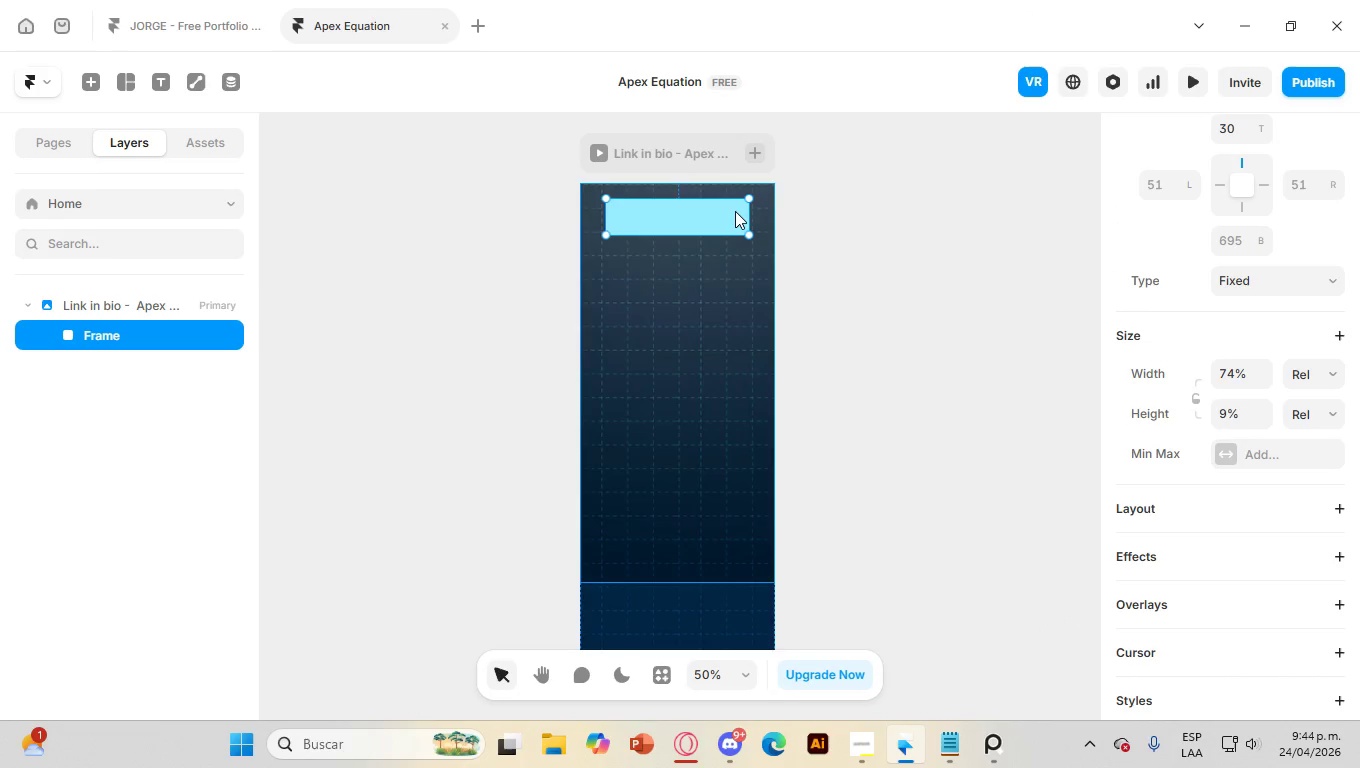 
double_click([714, 212])
 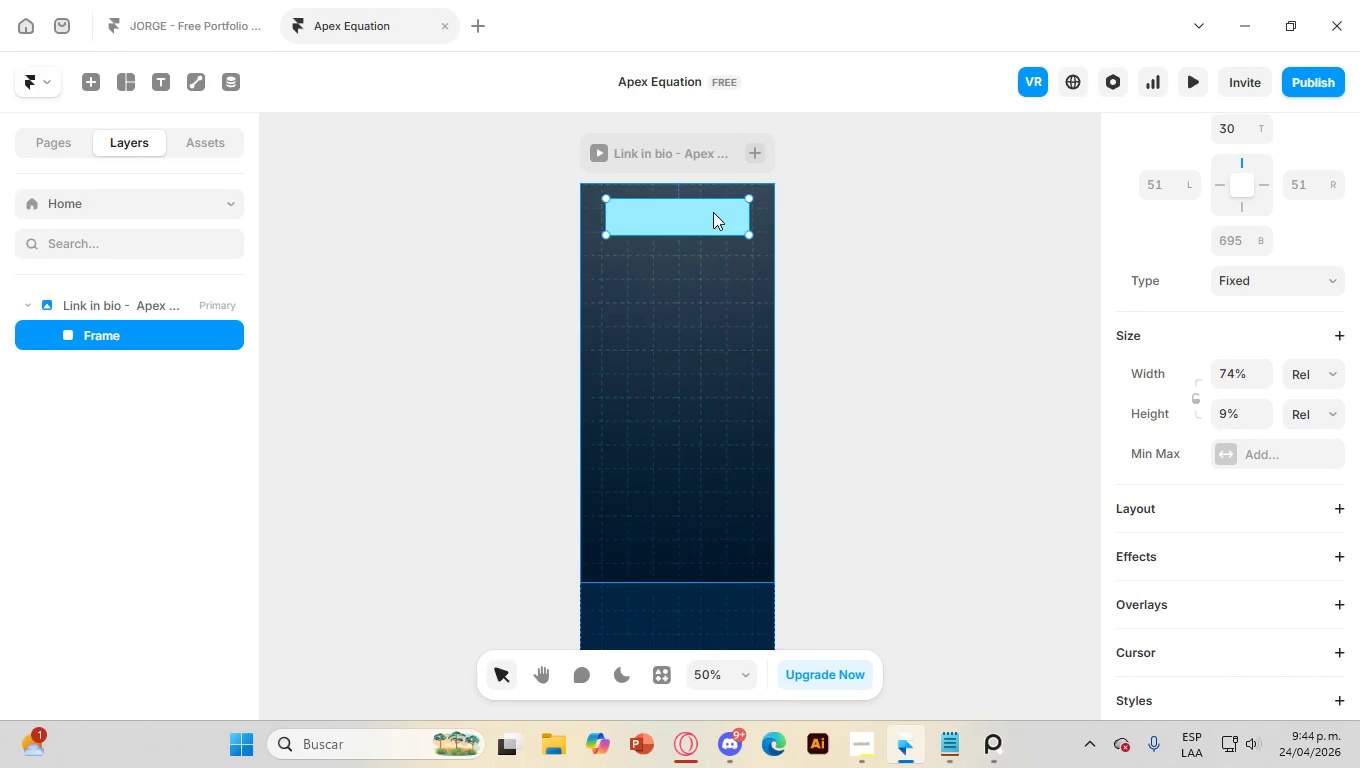 
triple_click([713, 212])
 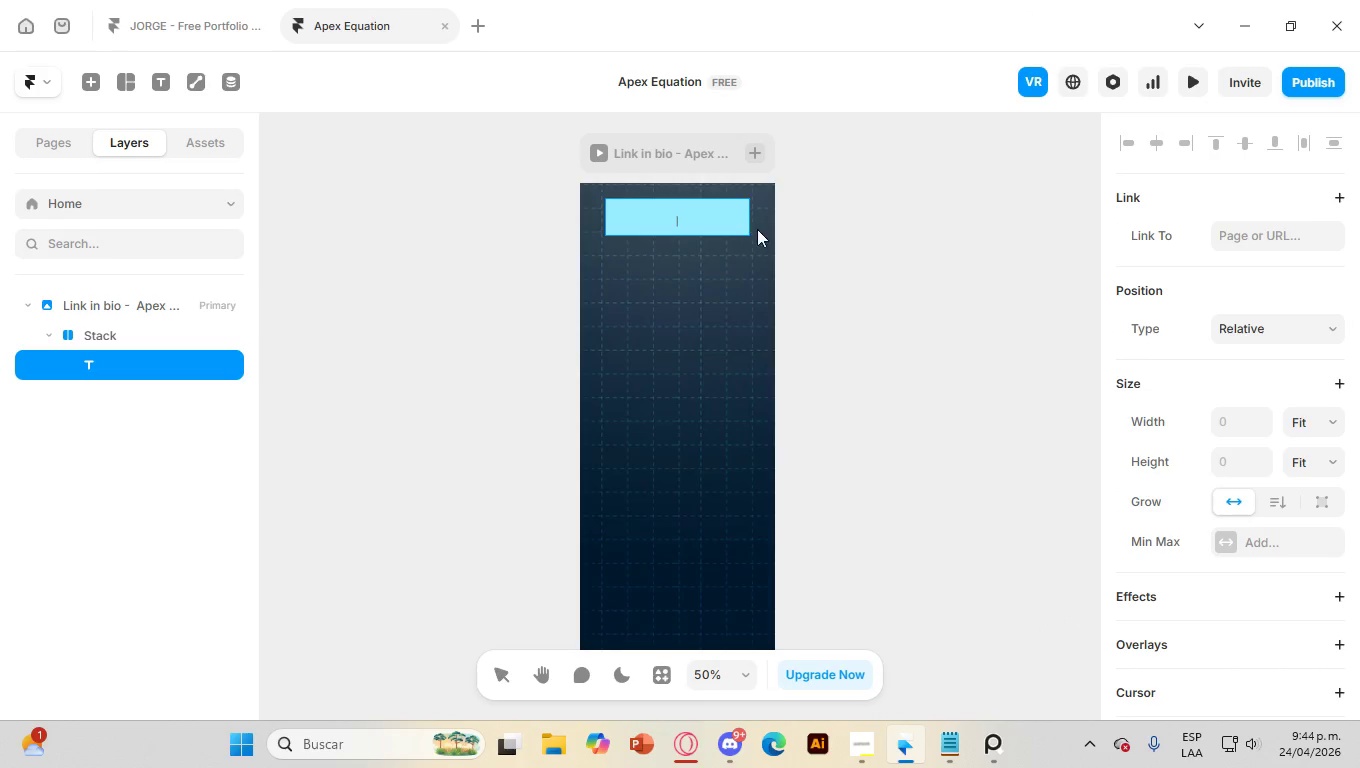 
key(Control+V)
 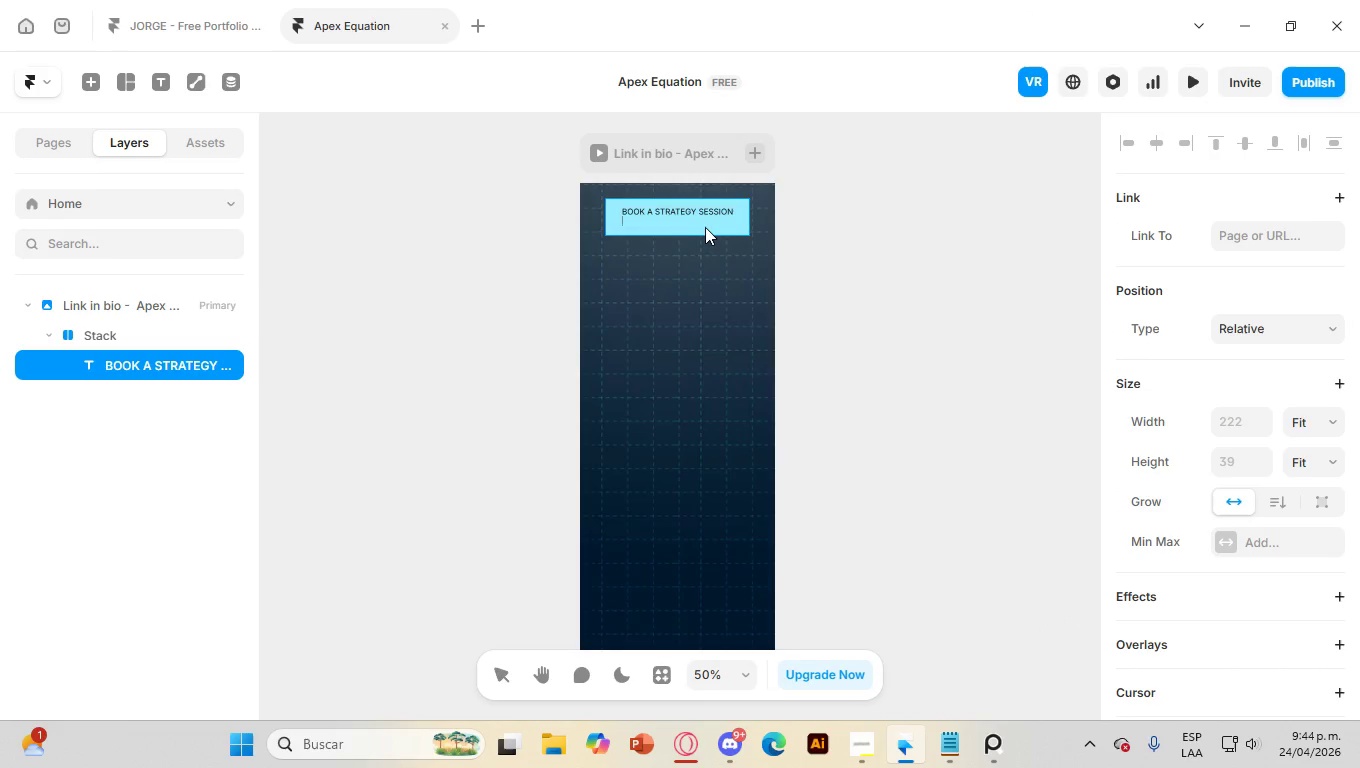 
key(Backspace)
 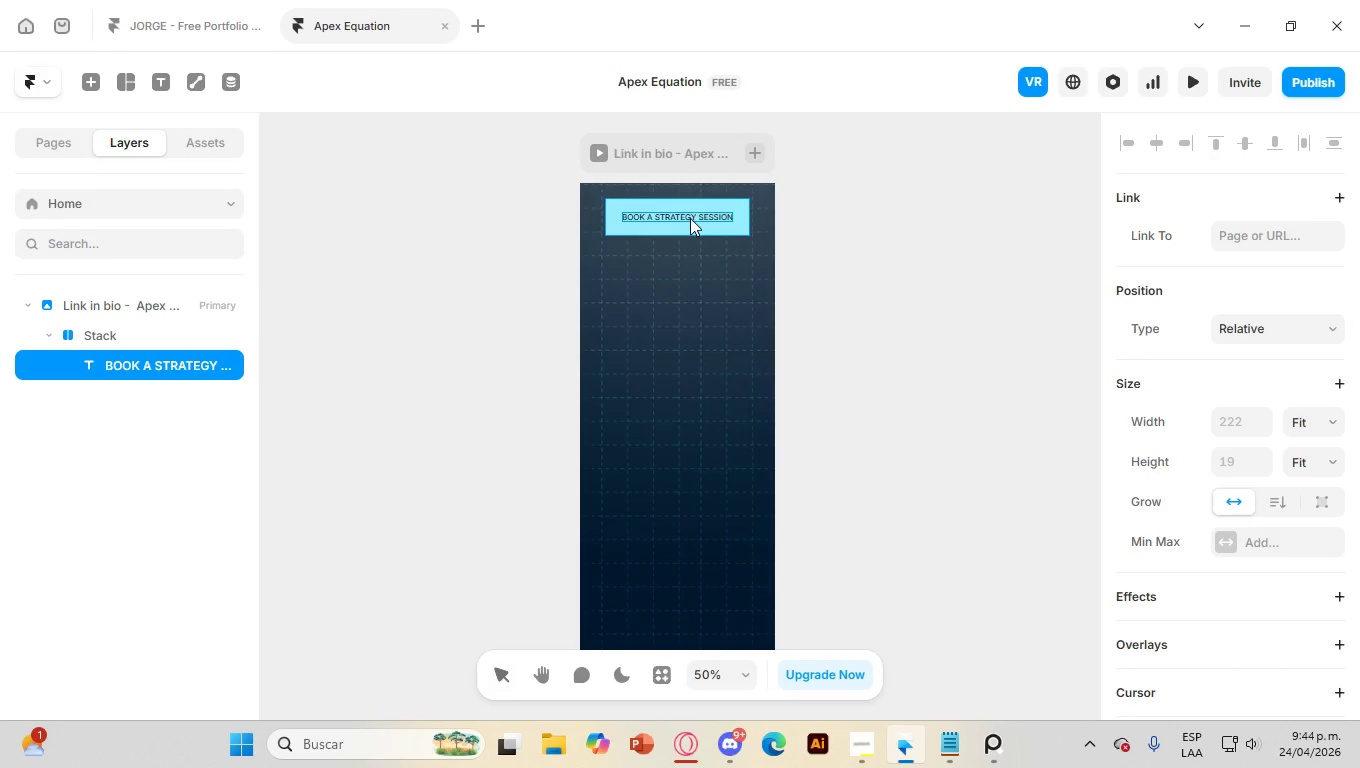 
double_click([690, 218])
 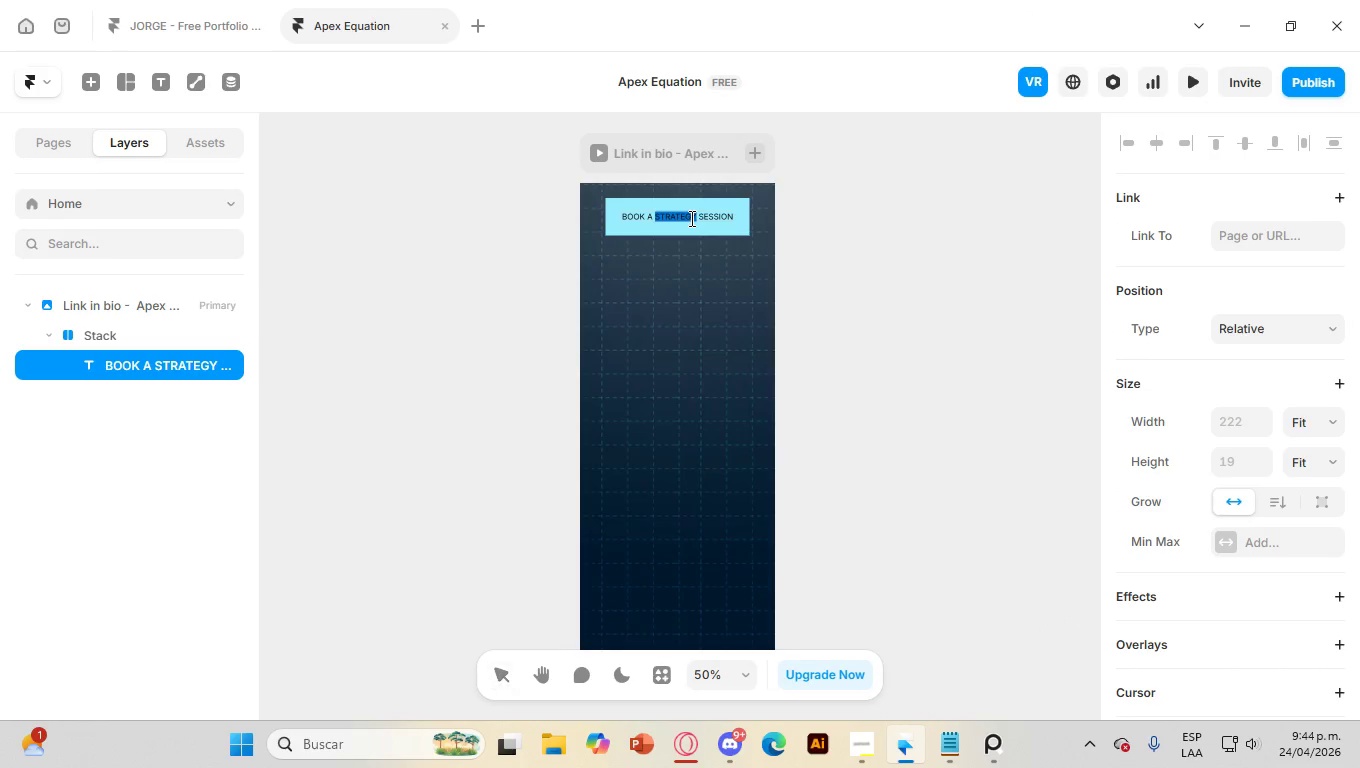 
triple_click([690, 218])
 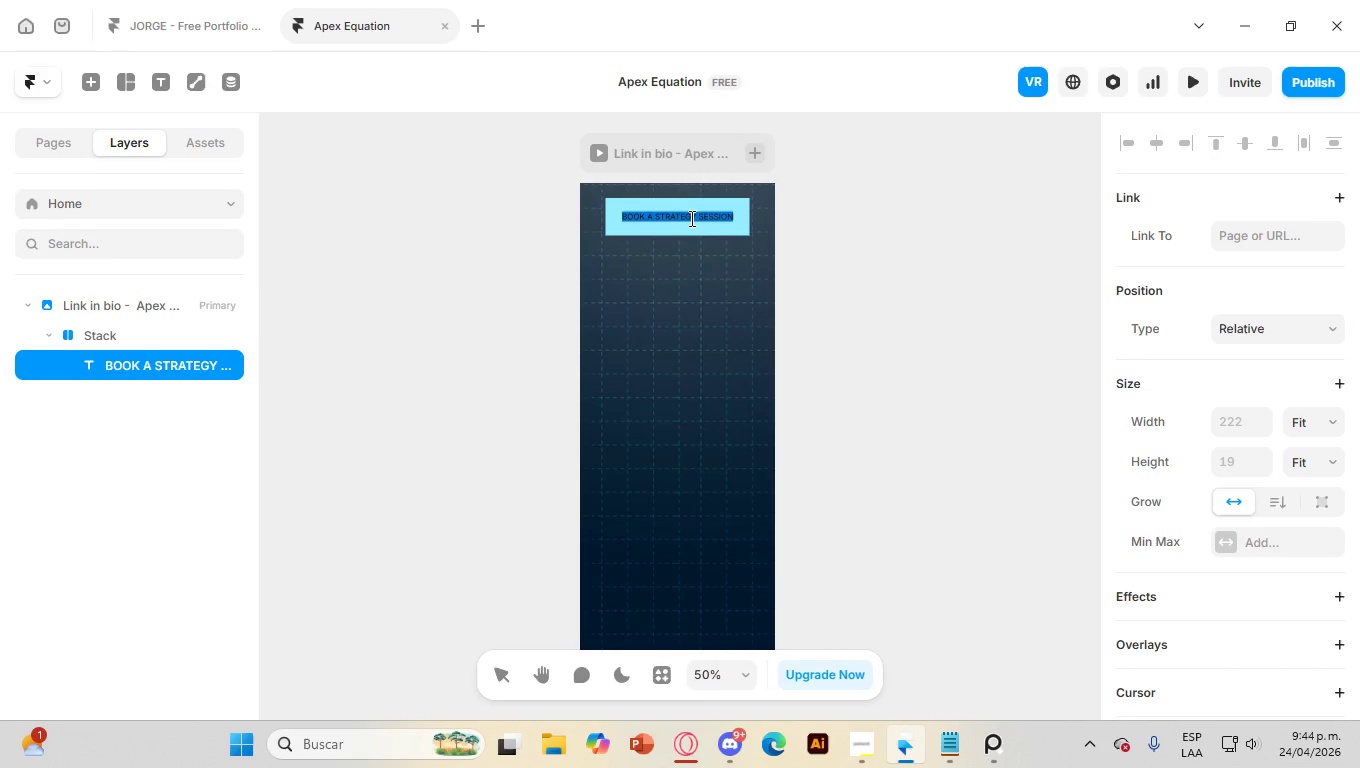 
triple_click([690, 218])
 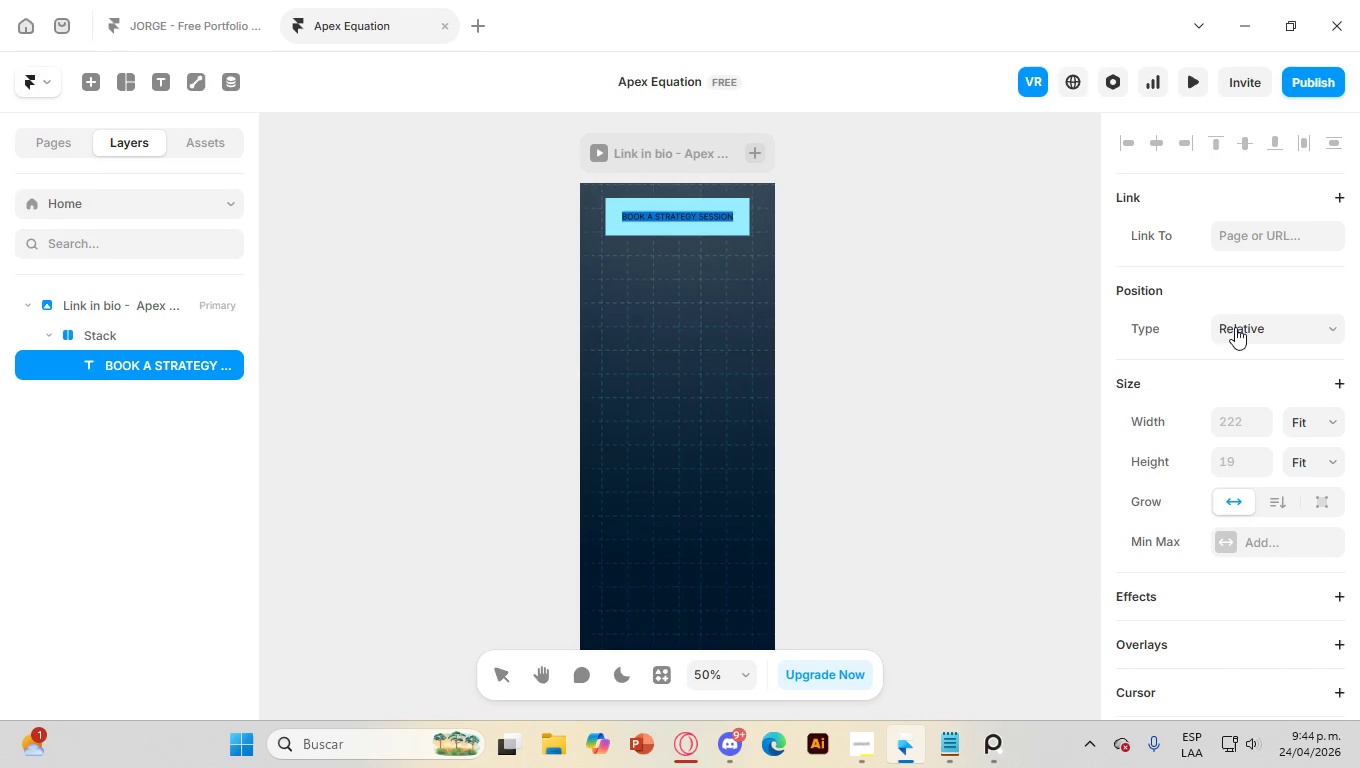 
scroll: coordinate [1170, 412], scroll_direction: down, amount: 5.0
 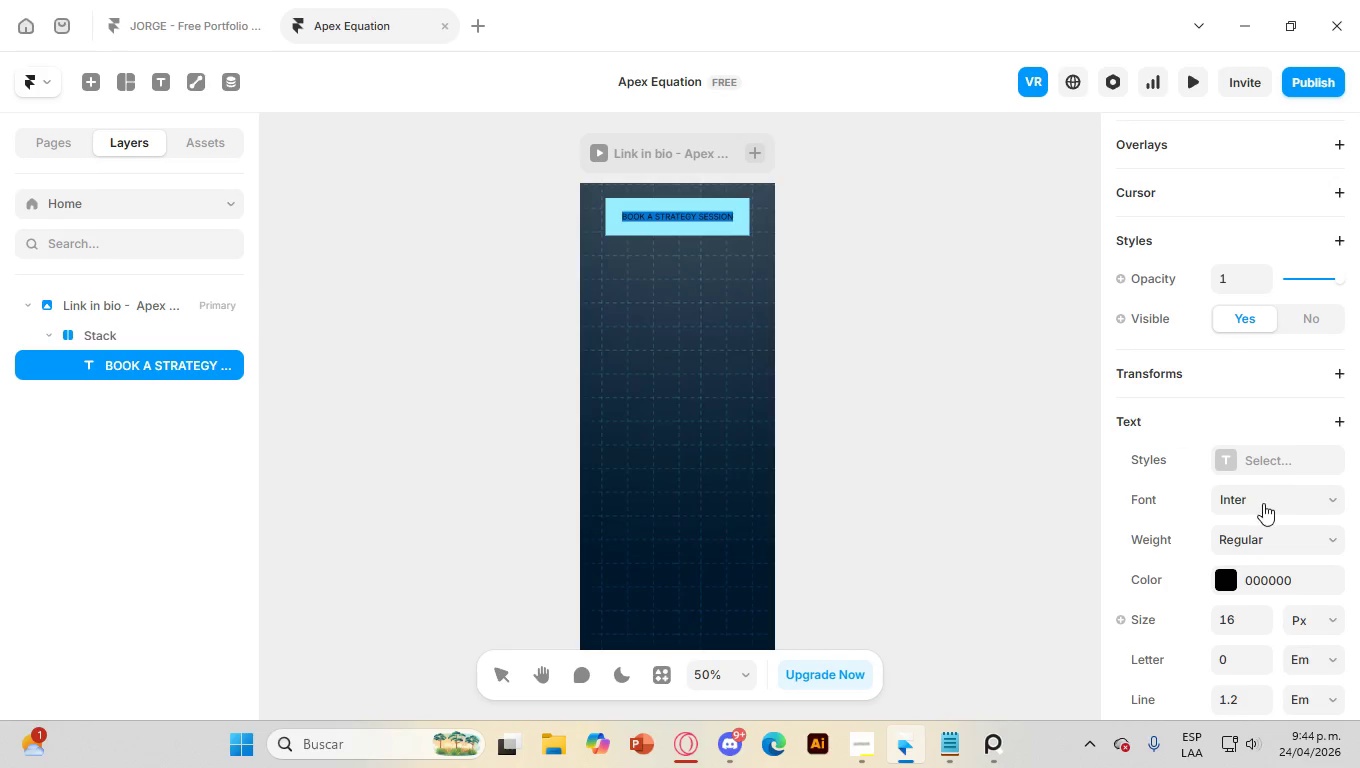 
left_click([1261, 506])
 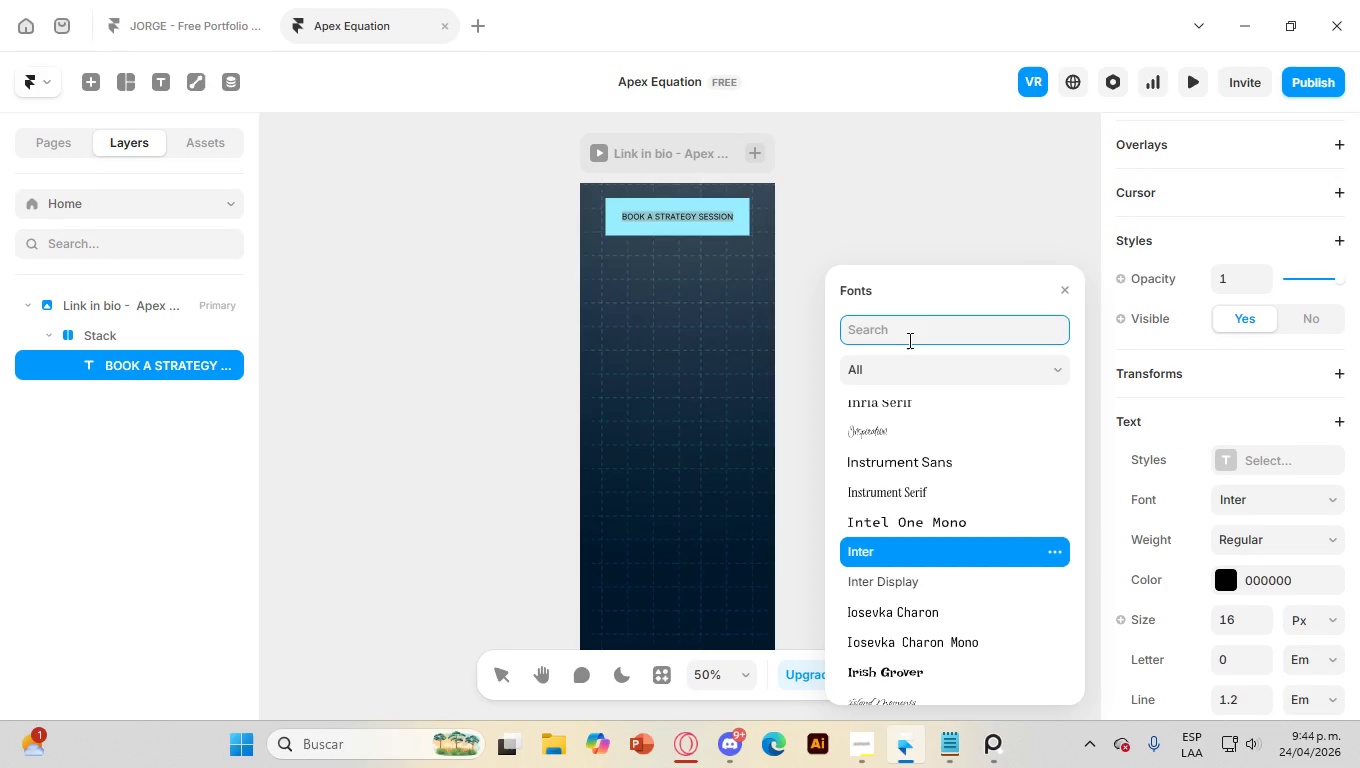 
type(space)
 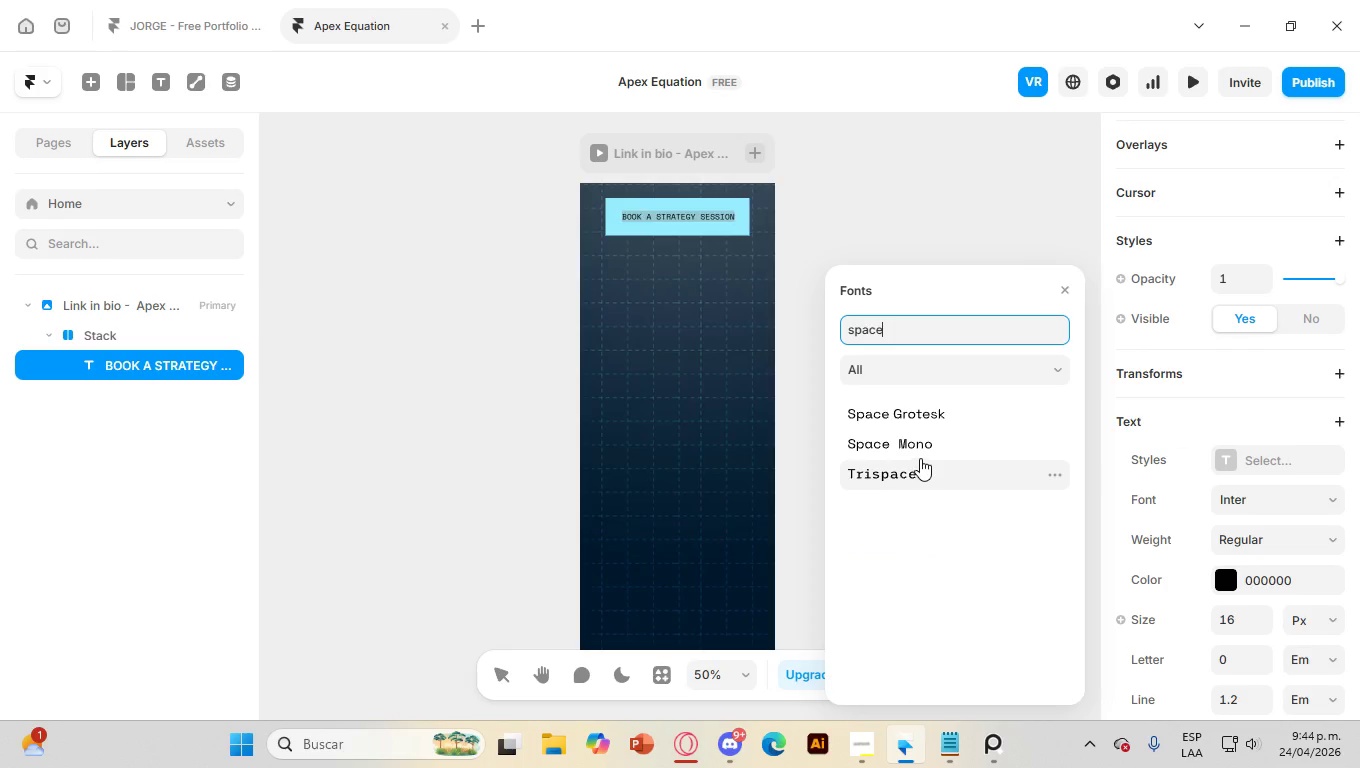 
left_click([924, 450])
 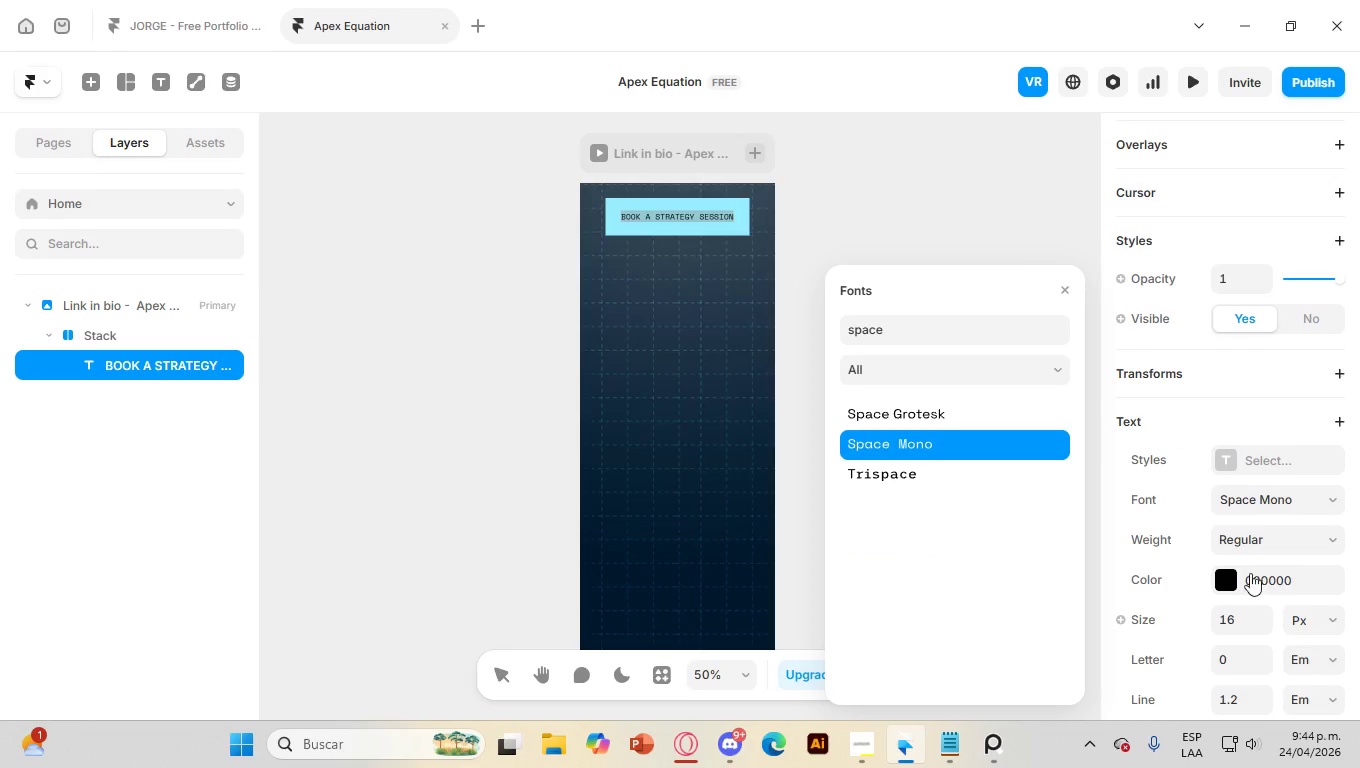 
left_click([1223, 575])
 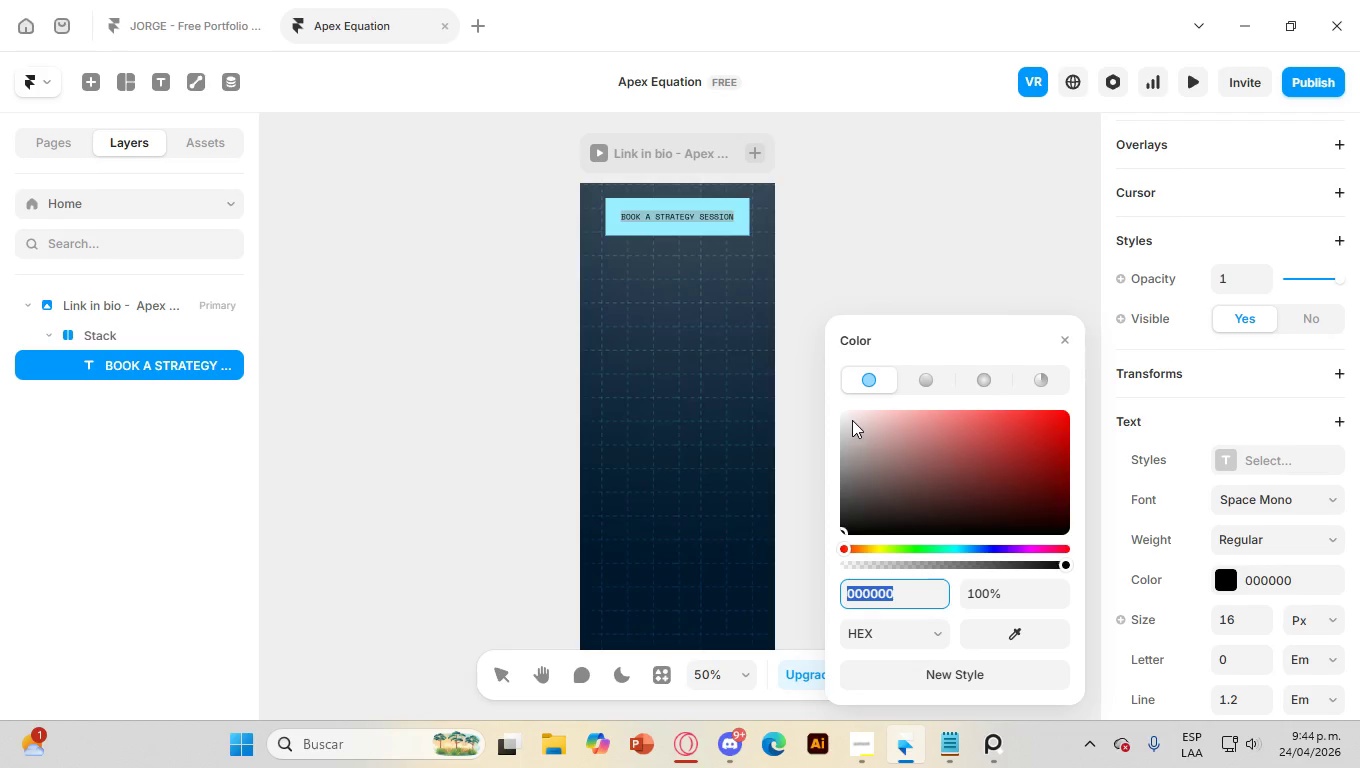 
left_click_drag(start_coordinate=[852, 420], to_coordinate=[827, 385])
 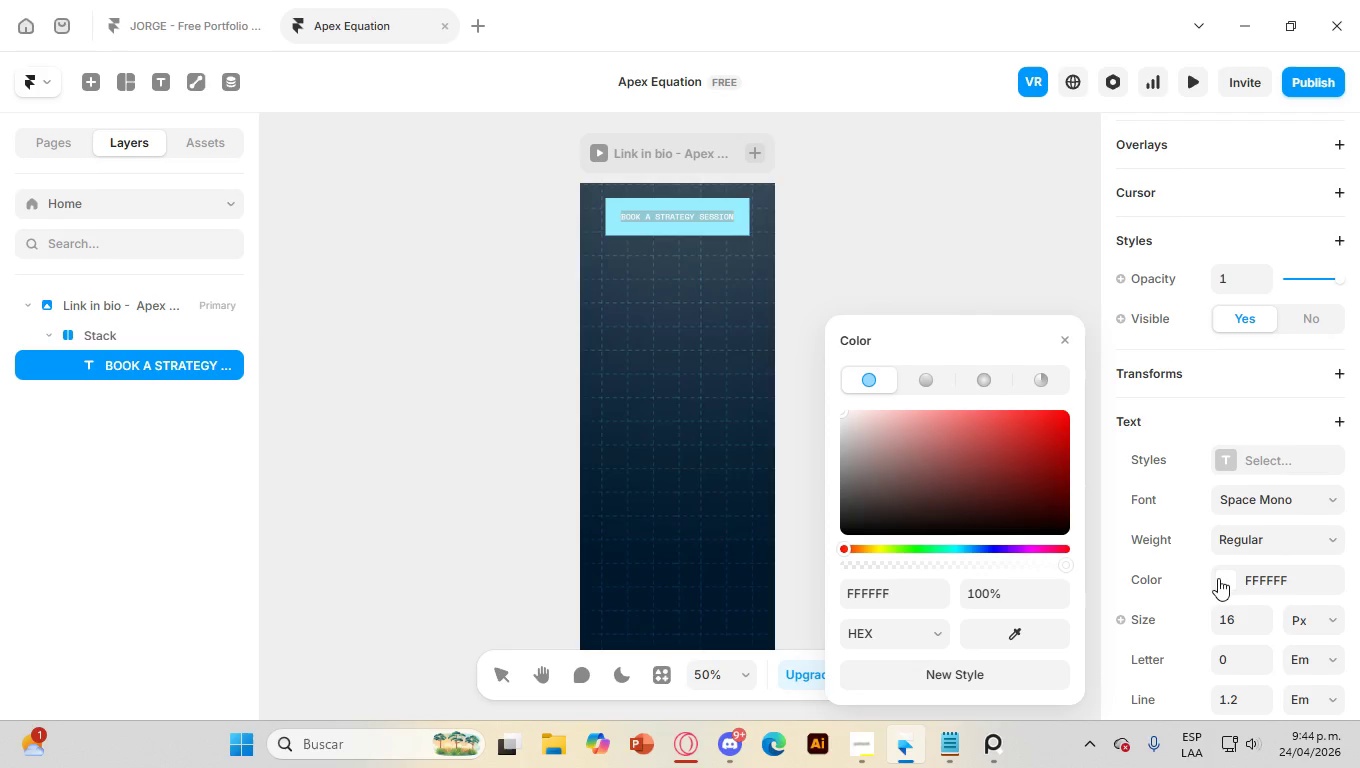 
left_click([1179, 569])
 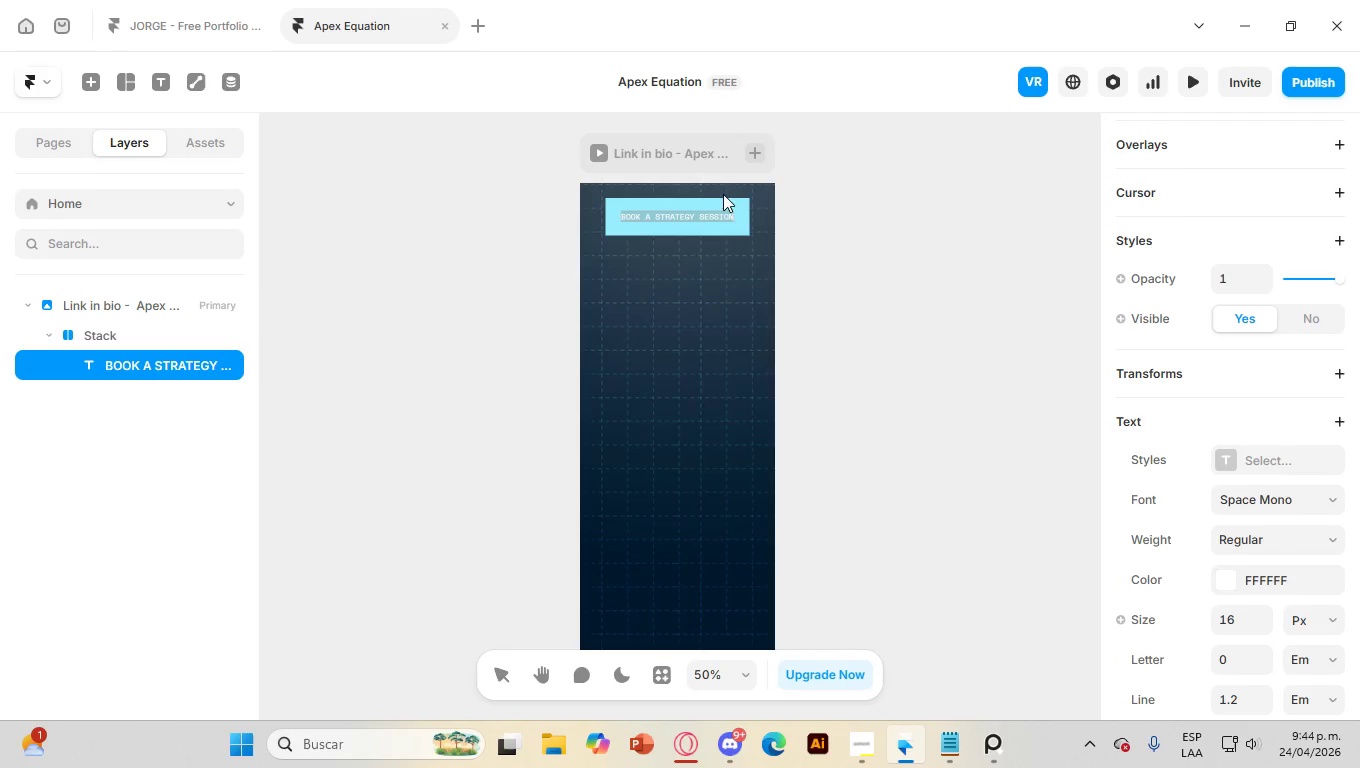 
left_click([729, 196])
 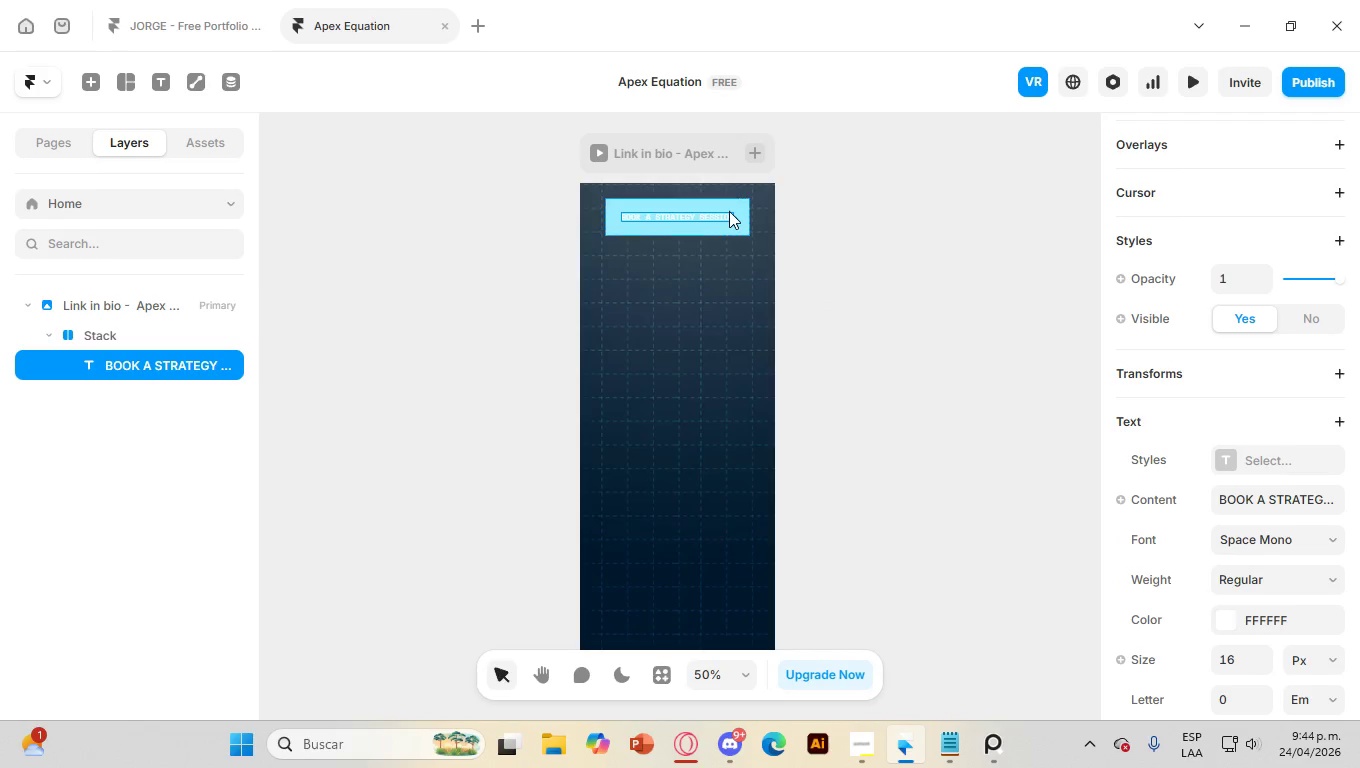 
left_click([729, 211])
 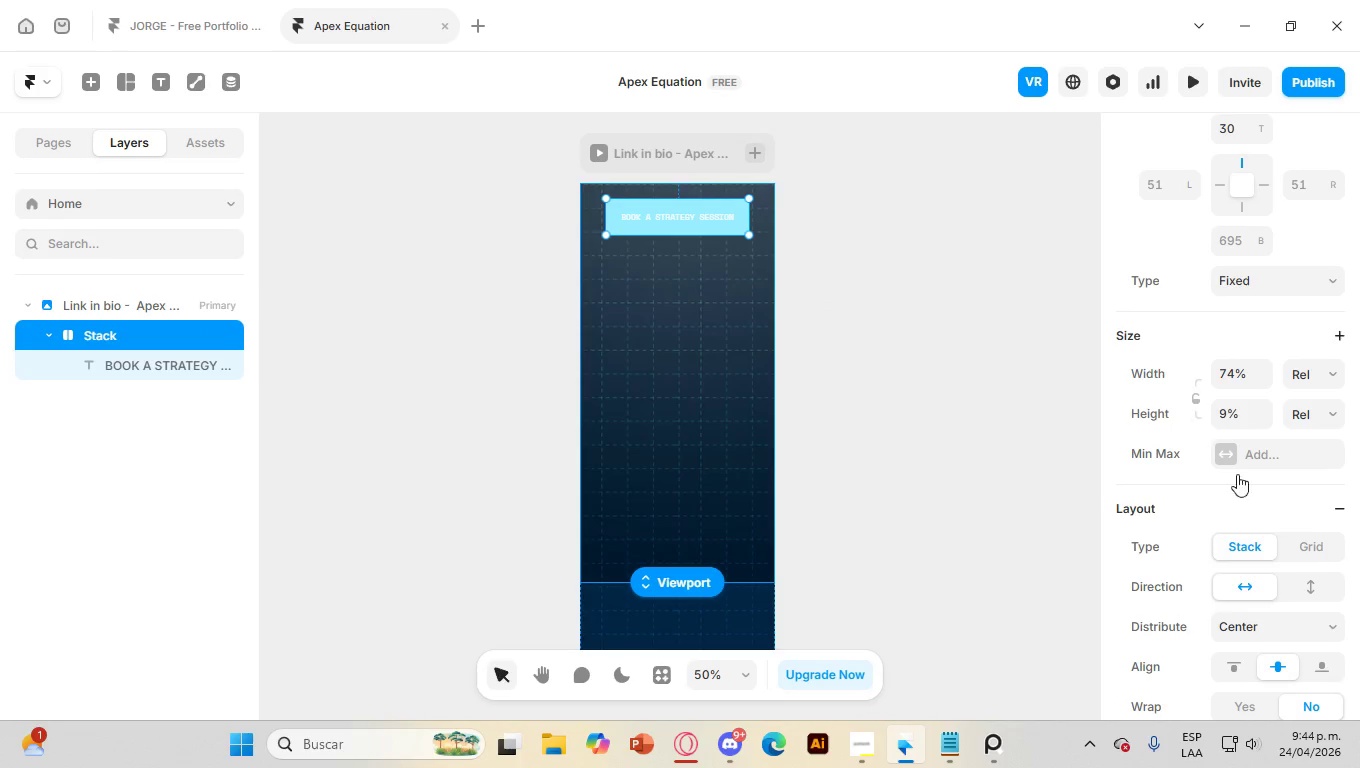 
scroll: coordinate [1265, 507], scroll_direction: down, amount: 7.0
 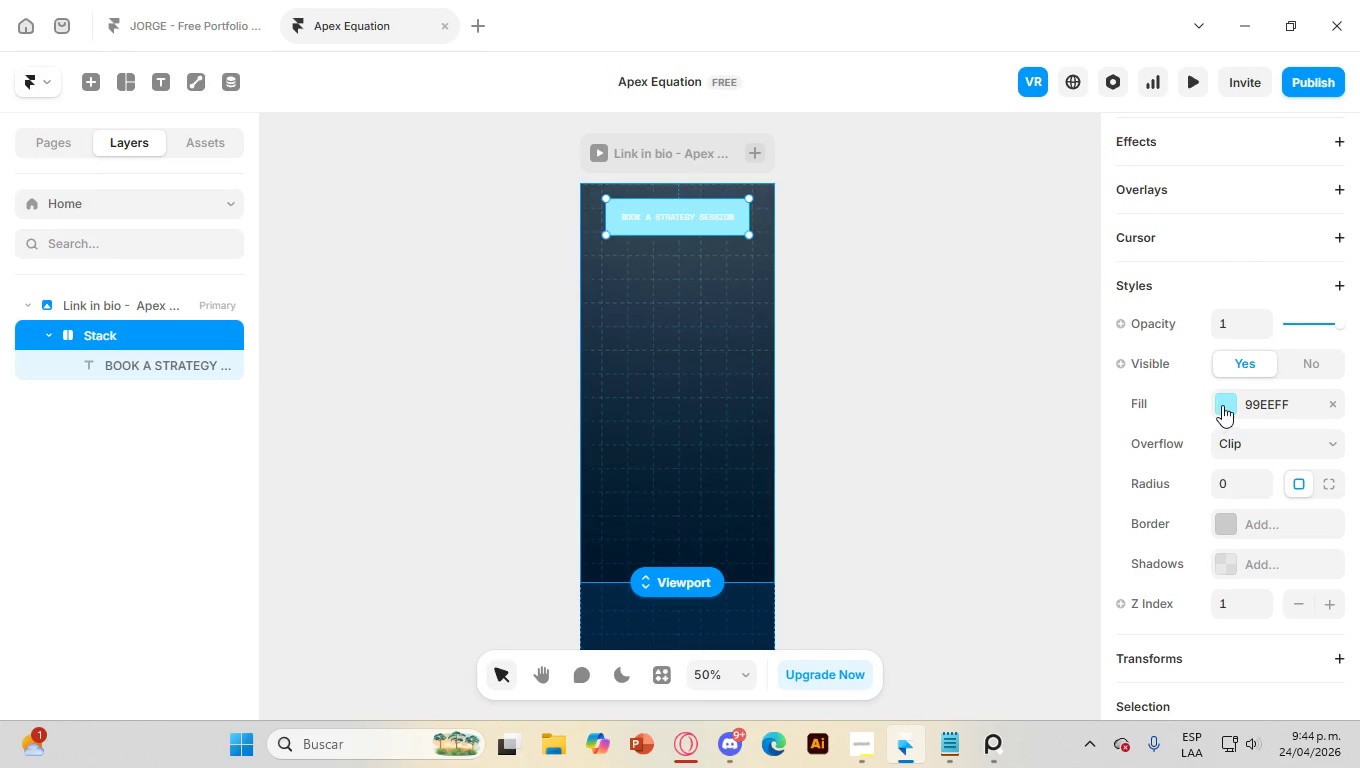 
left_click([1223, 405])
 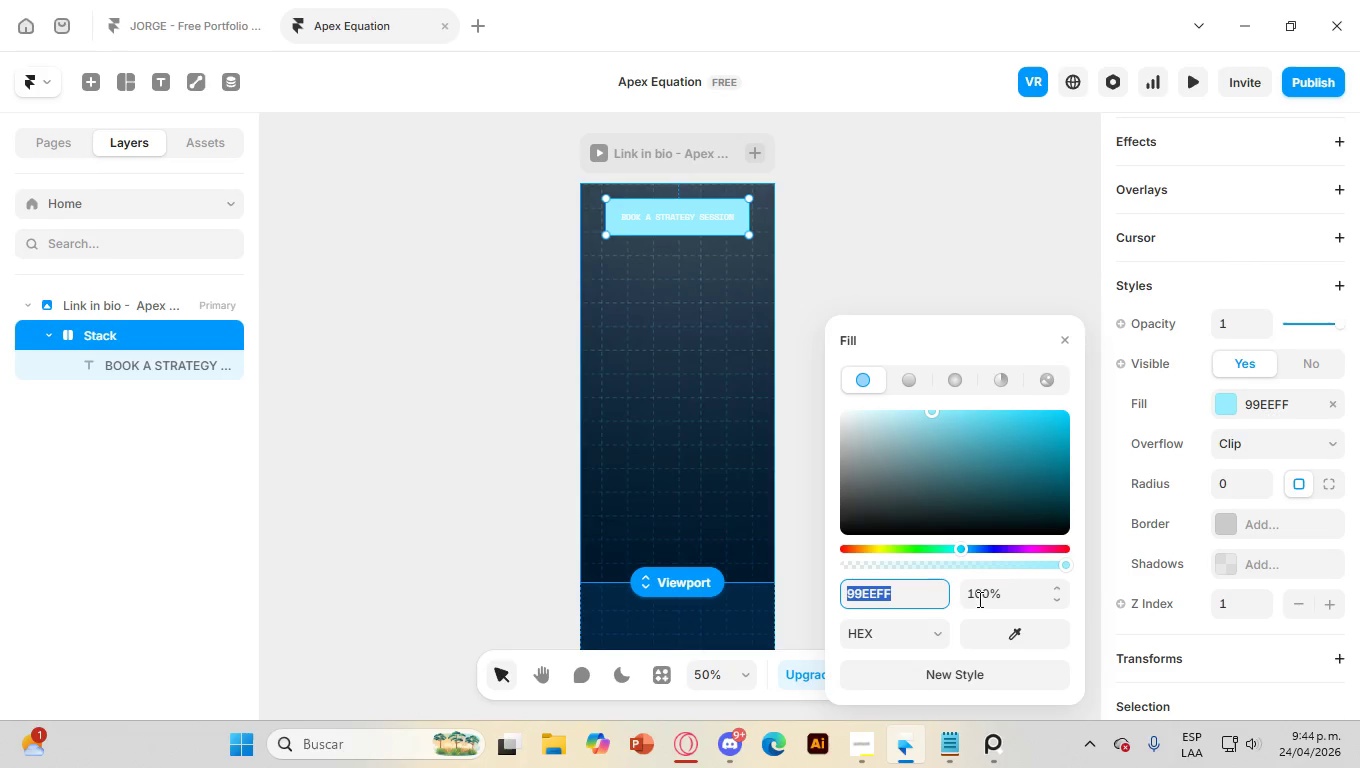 
left_click_drag(start_coordinate=[1022, 633], to_coordinate=[616, 564])
 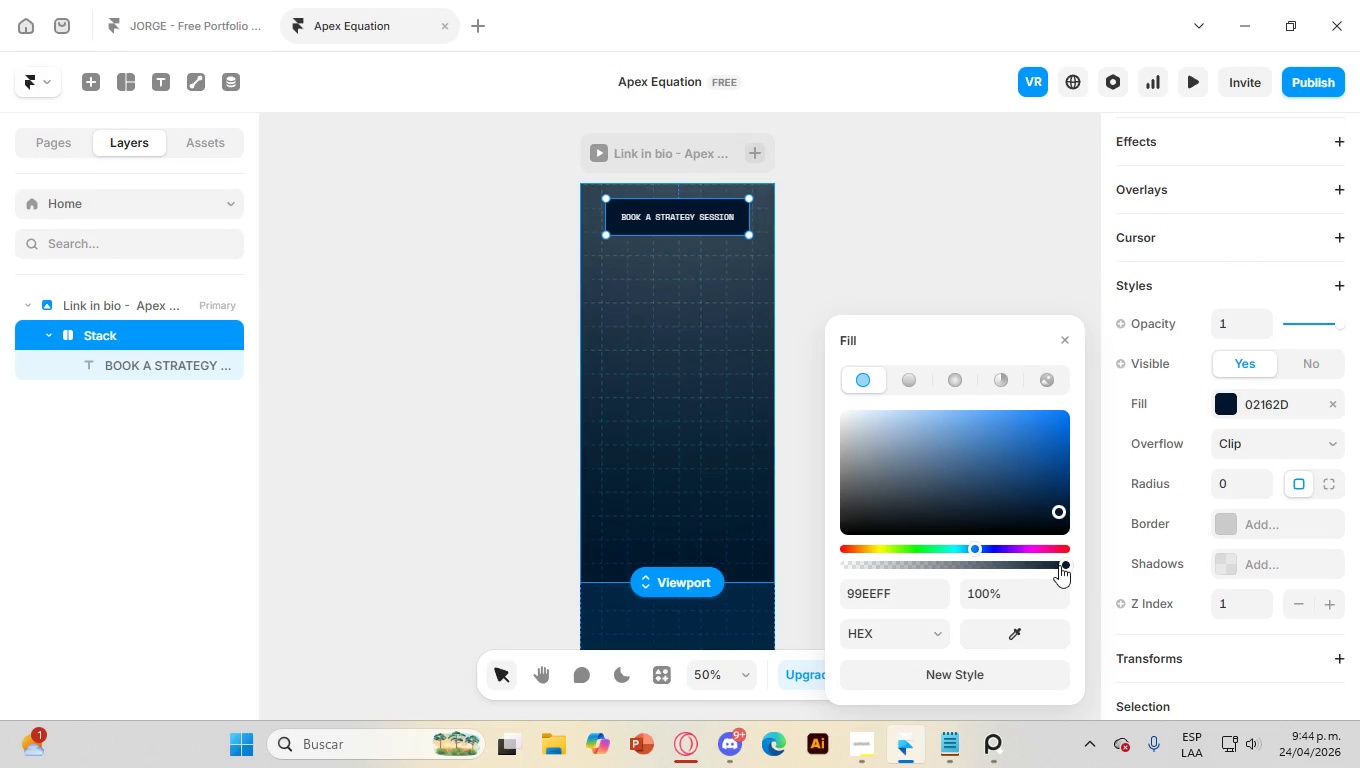 
left_click_drag(start_coordinate=[1059, 565], to_coordinate=[1031, 564])
 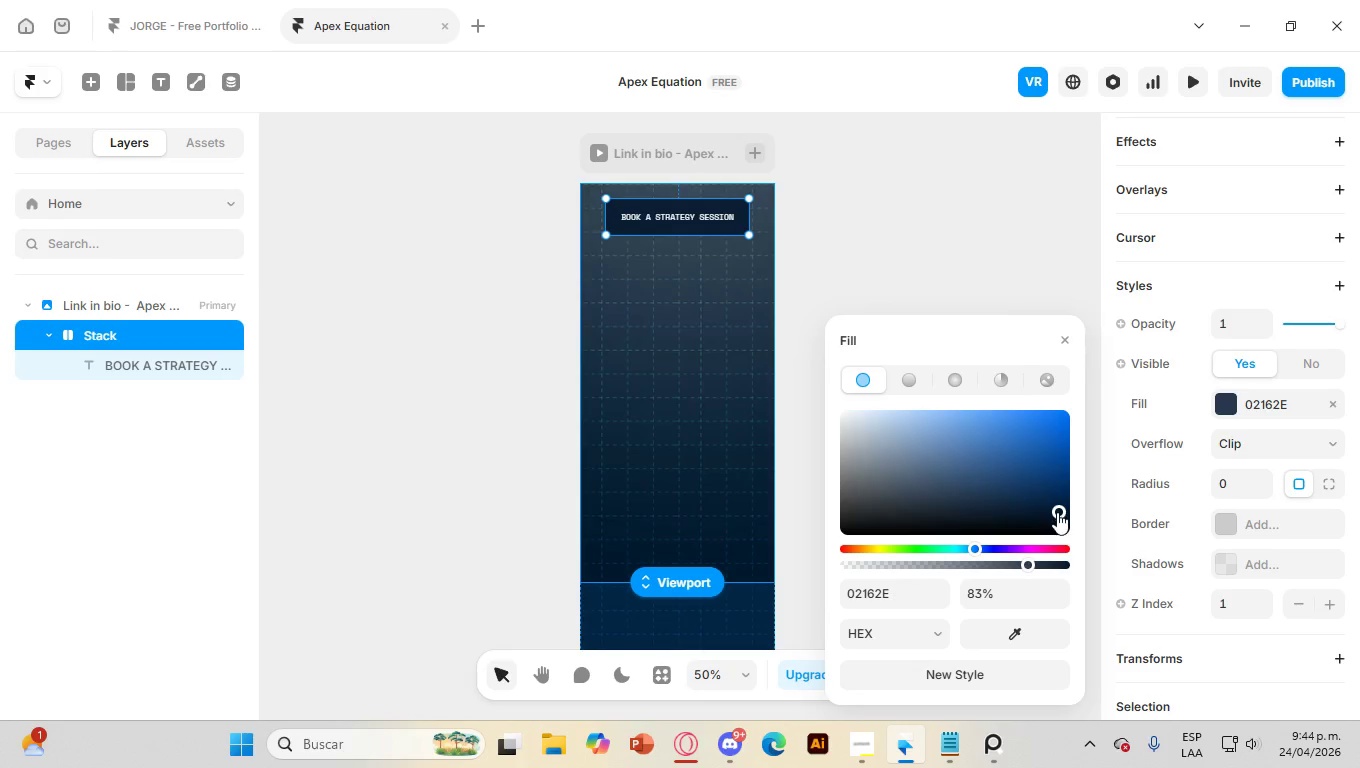 
left_click_drag(start_coordinate=[1057, 512], to_coordinate=[1050, 503])
 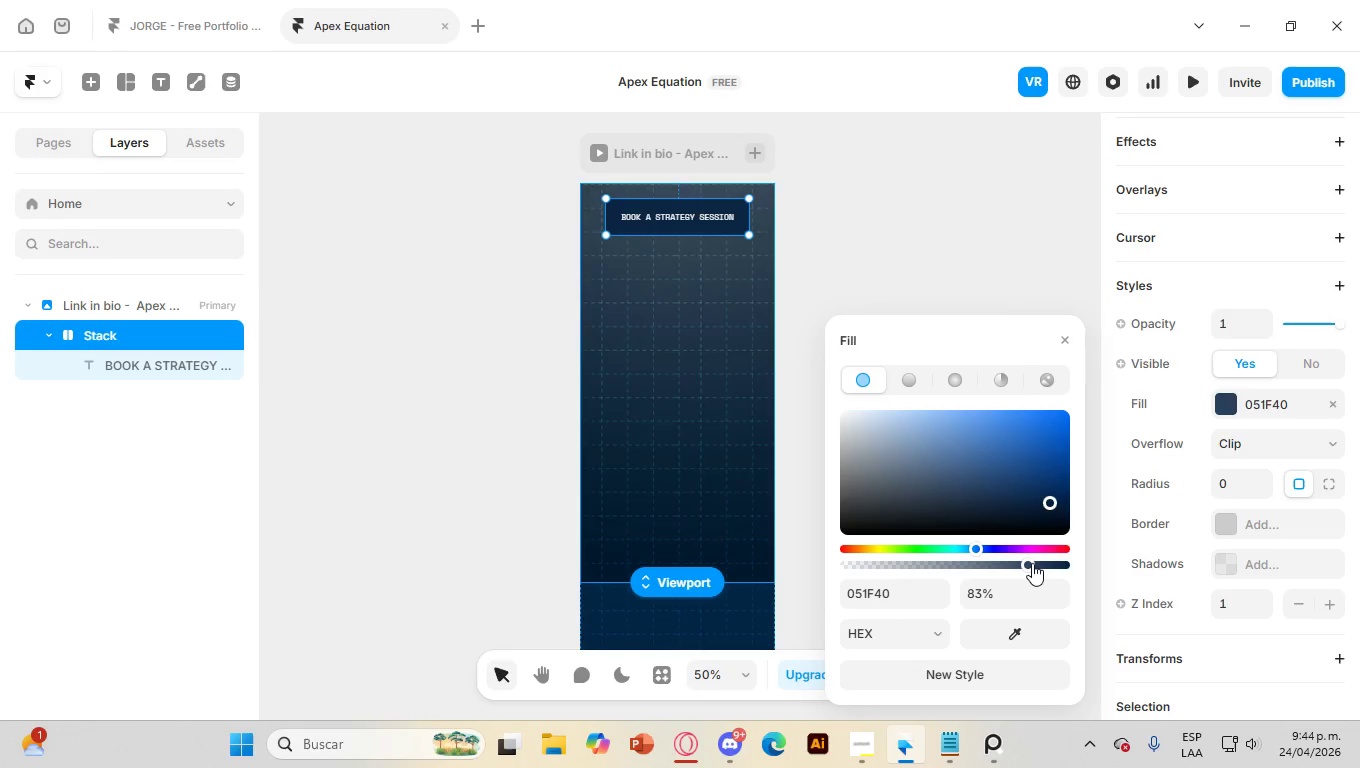 
left_click_drag(start_coordinate=[1032, 563], to_coordinate=[1096, 563])
 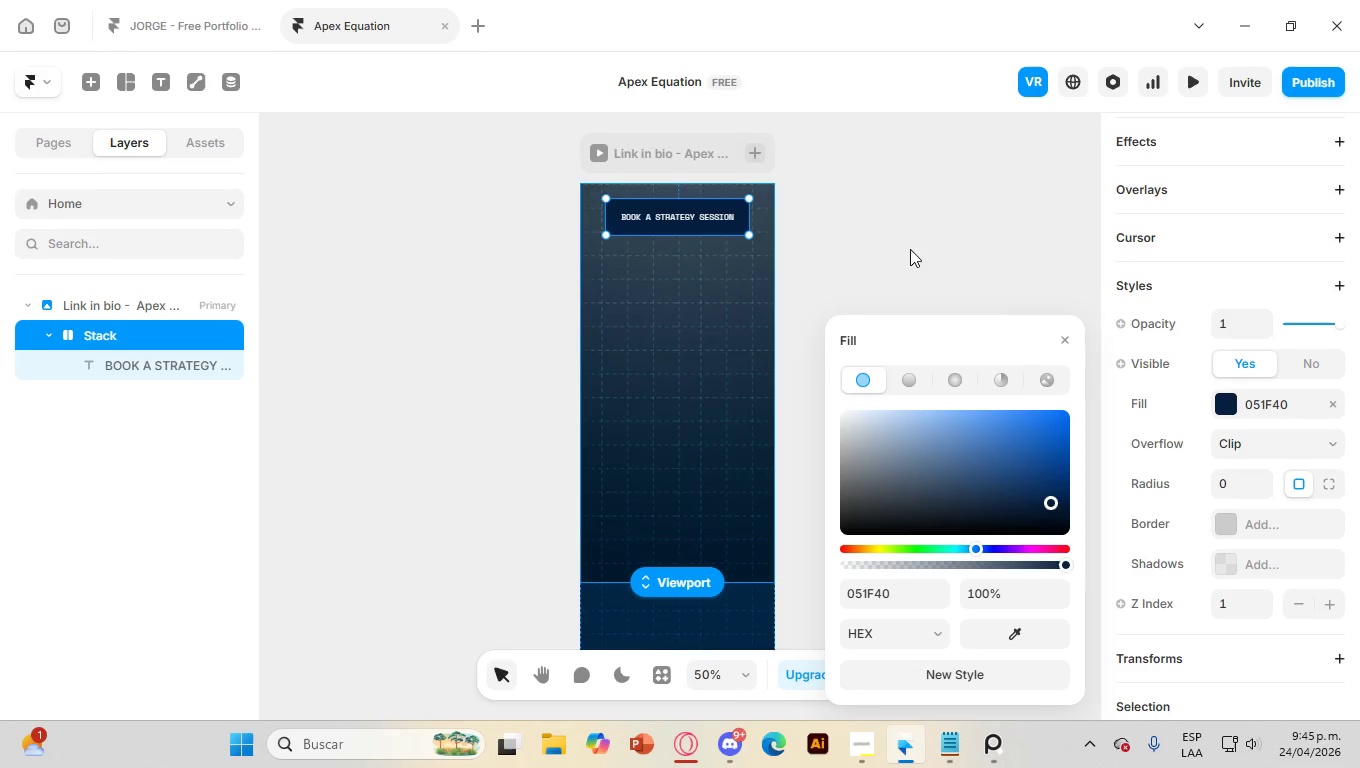 
wait(7.11)
 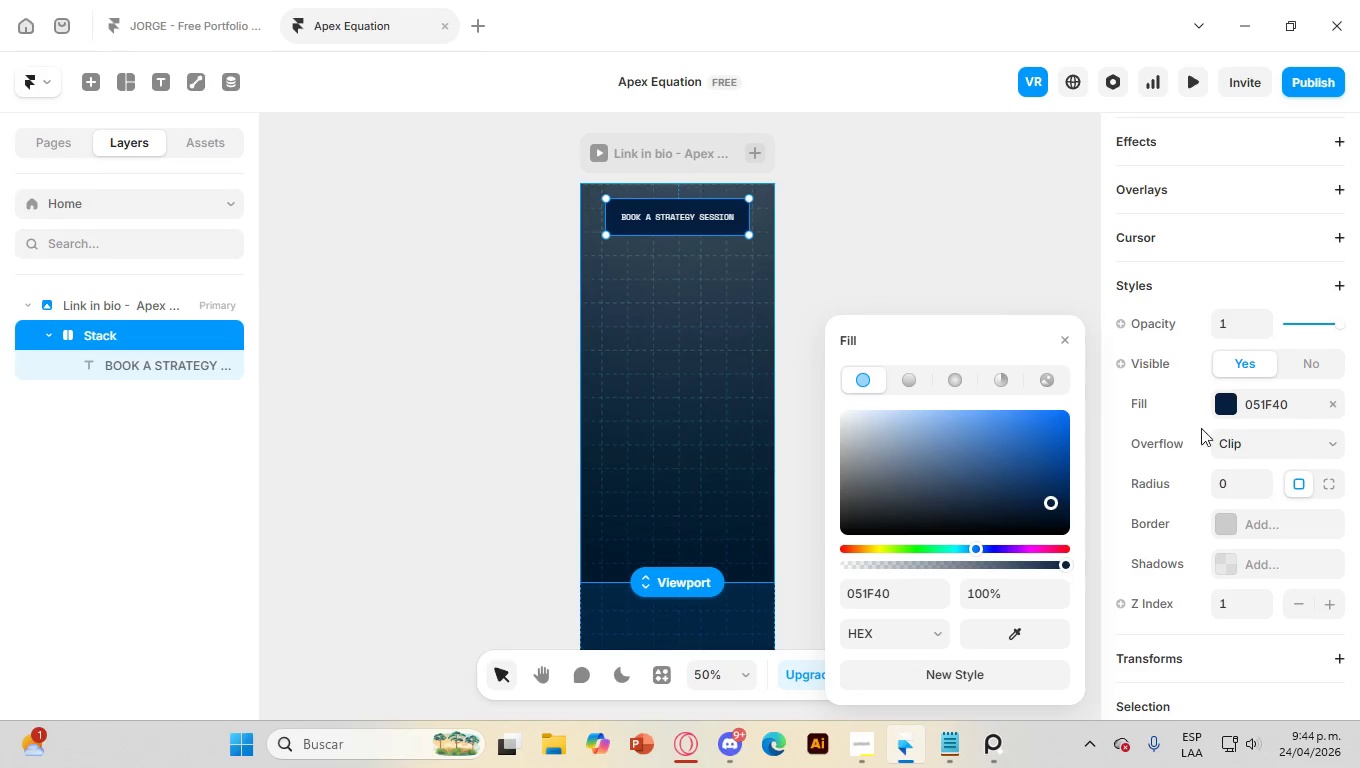 
left_click([671, 217])
 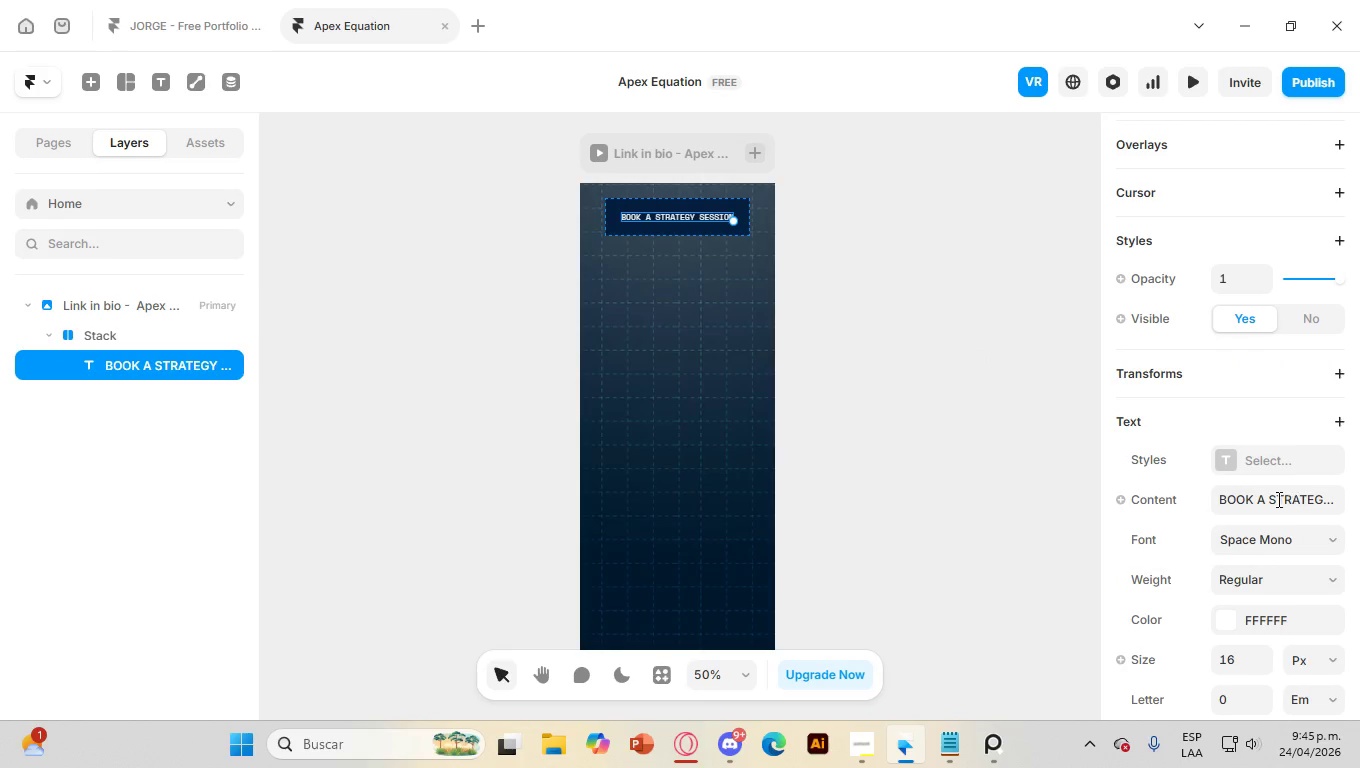 
scroll: coordinate [1239, 514], scroll_direction: down, amount: 4.0
 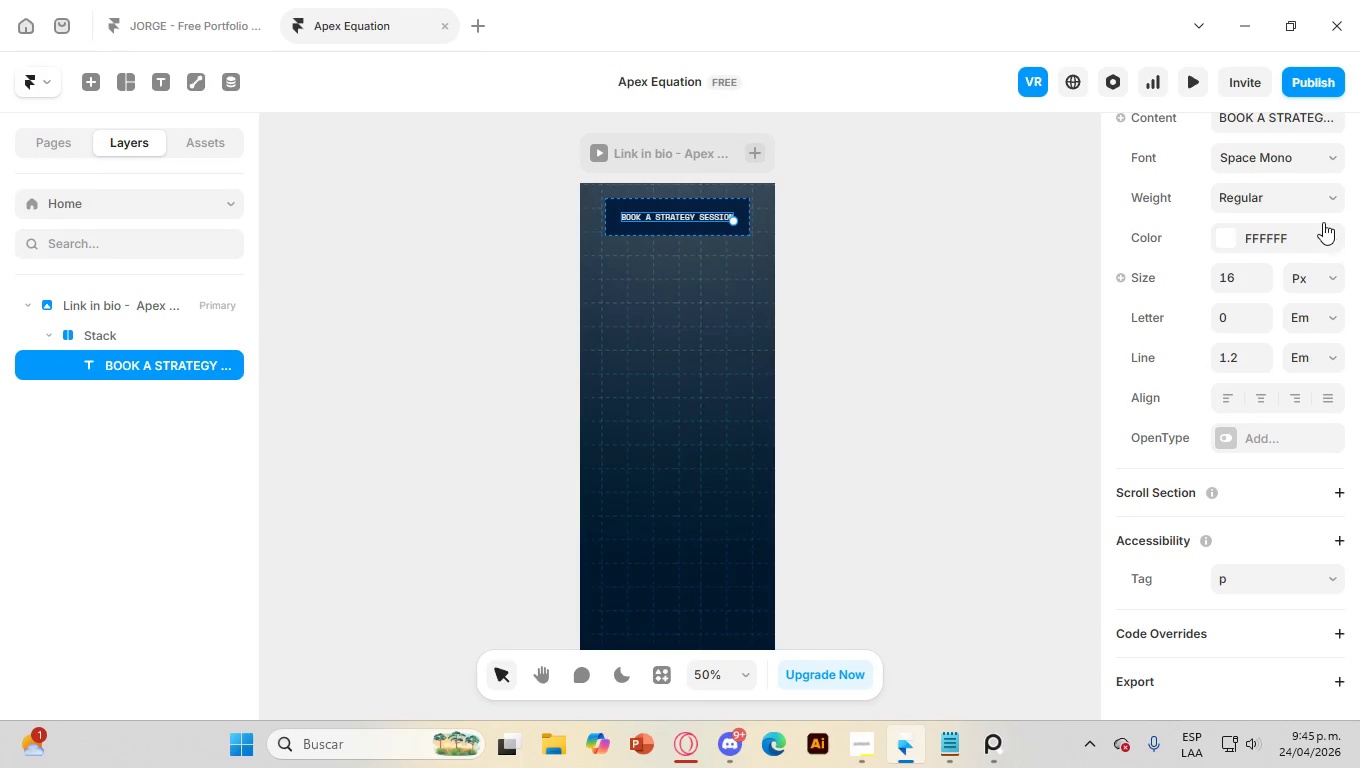 
left_click([1327, 202])
 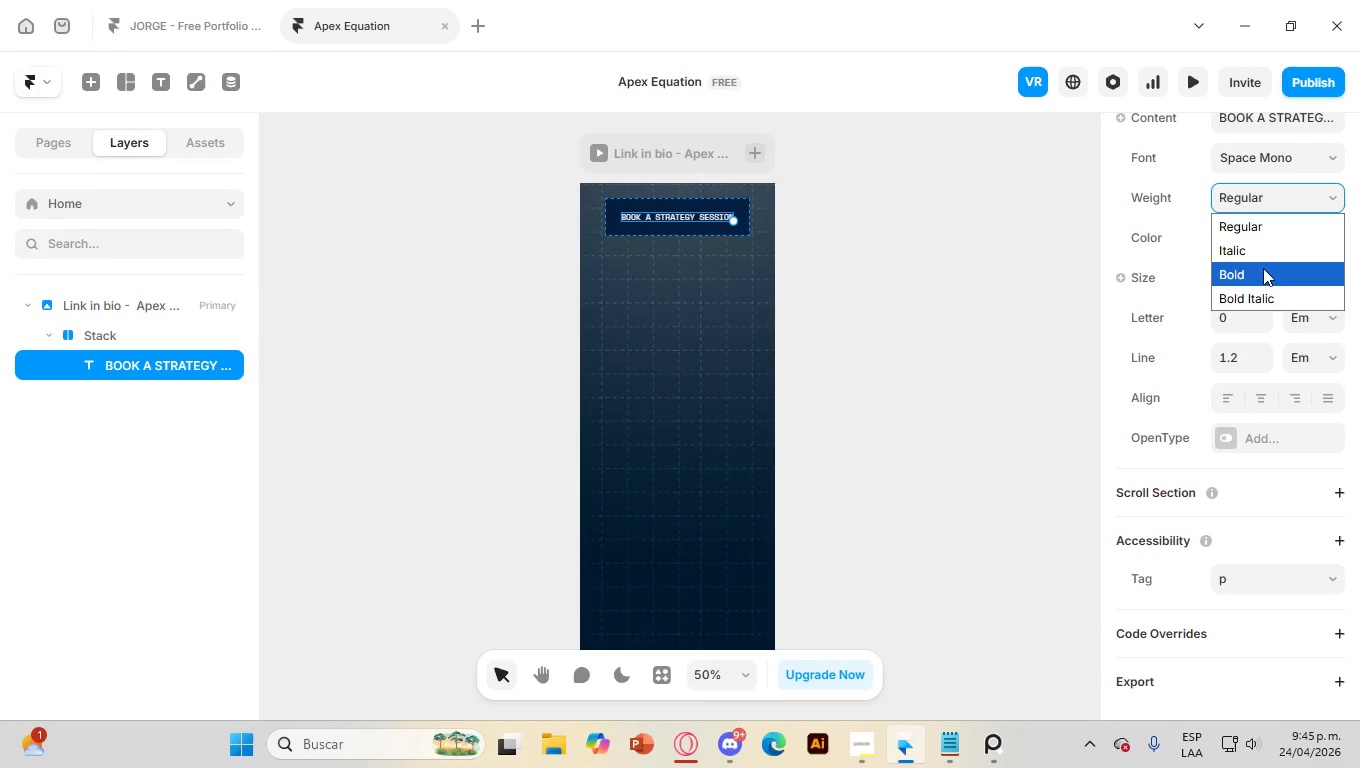 
left_click([1263, 268])
 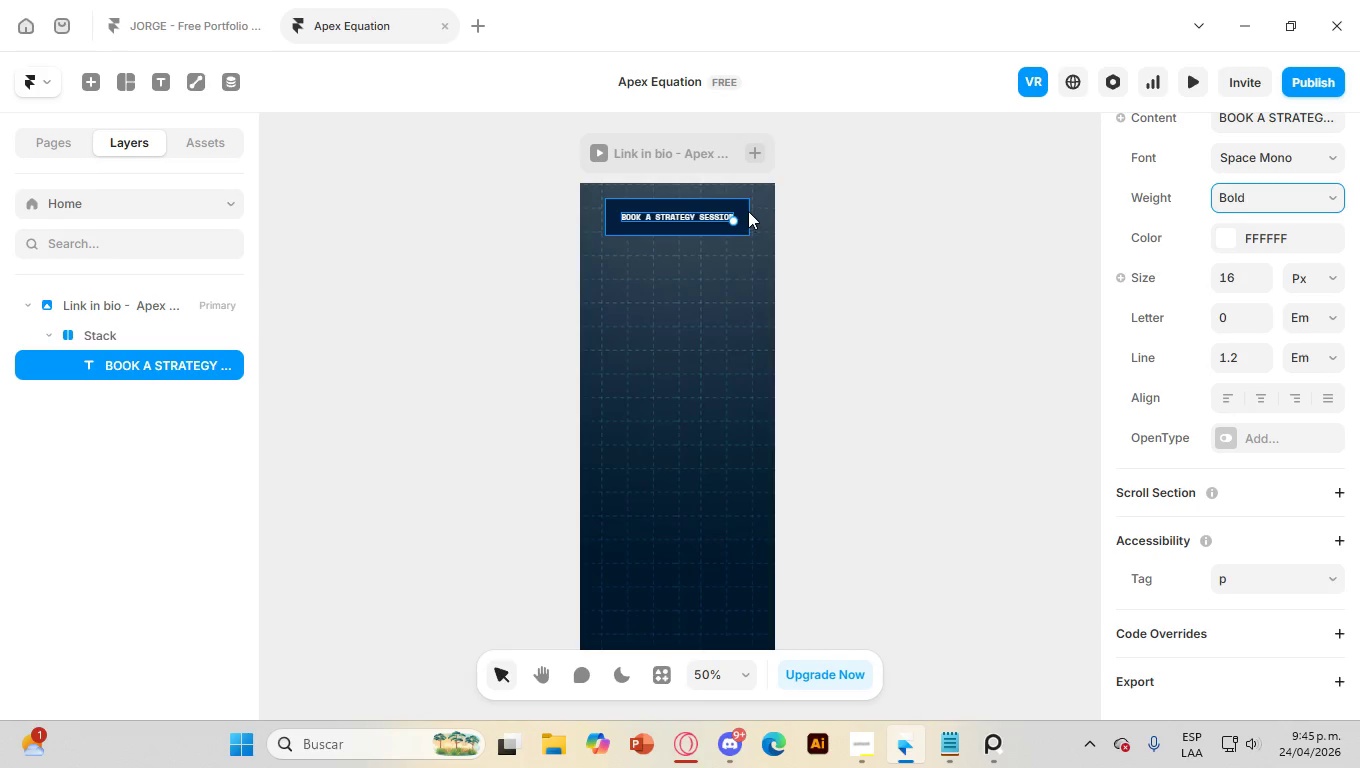 
left_click([738, 211])
 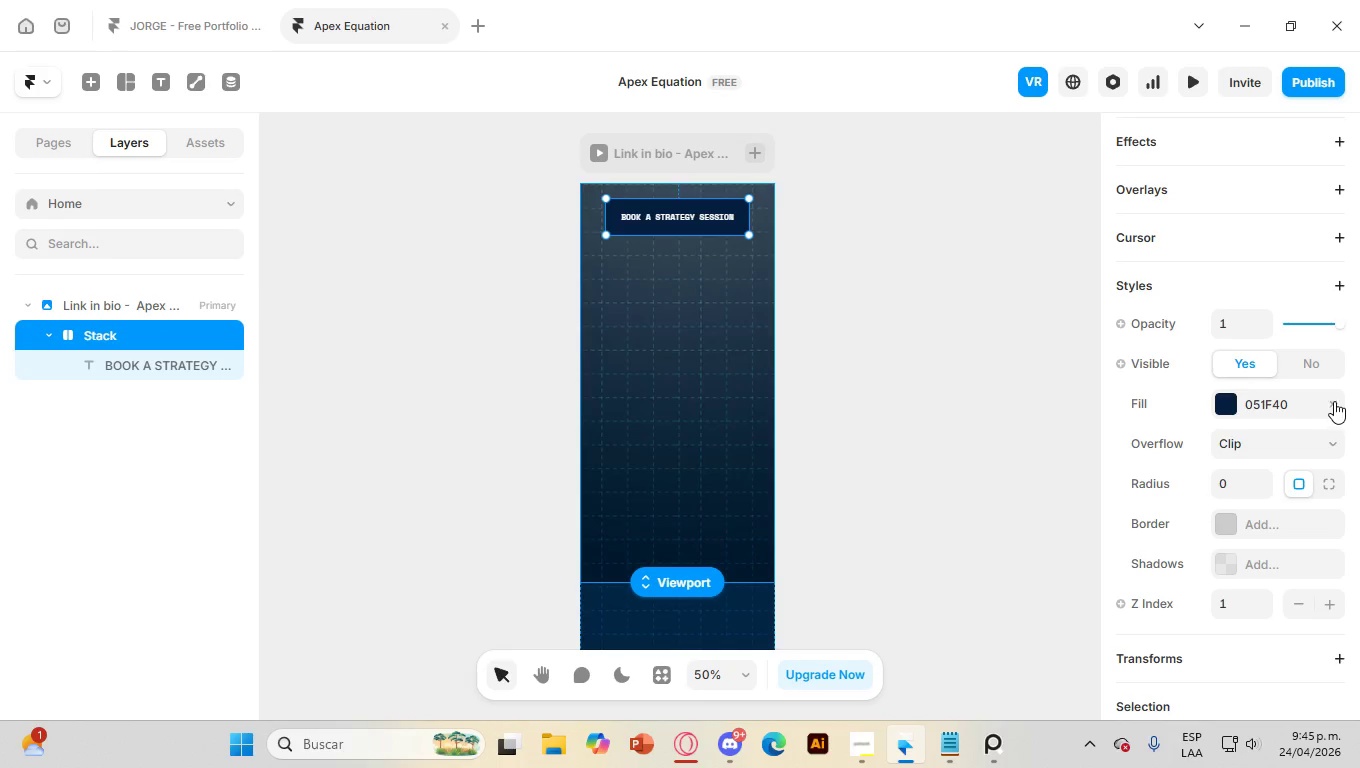 
scroll: coordinate [1303, 424], scroll_direction: down, amount: 1.0
 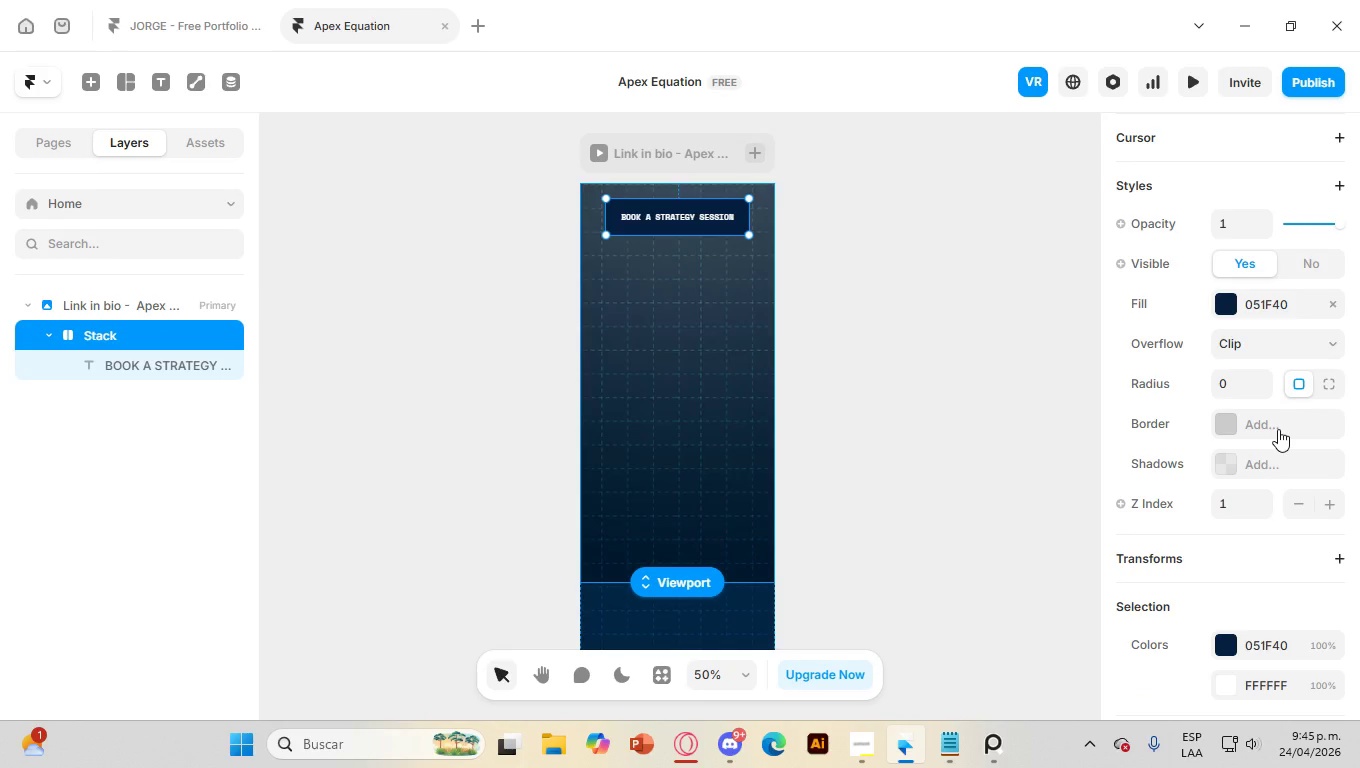 
left_click([1278, 429])
 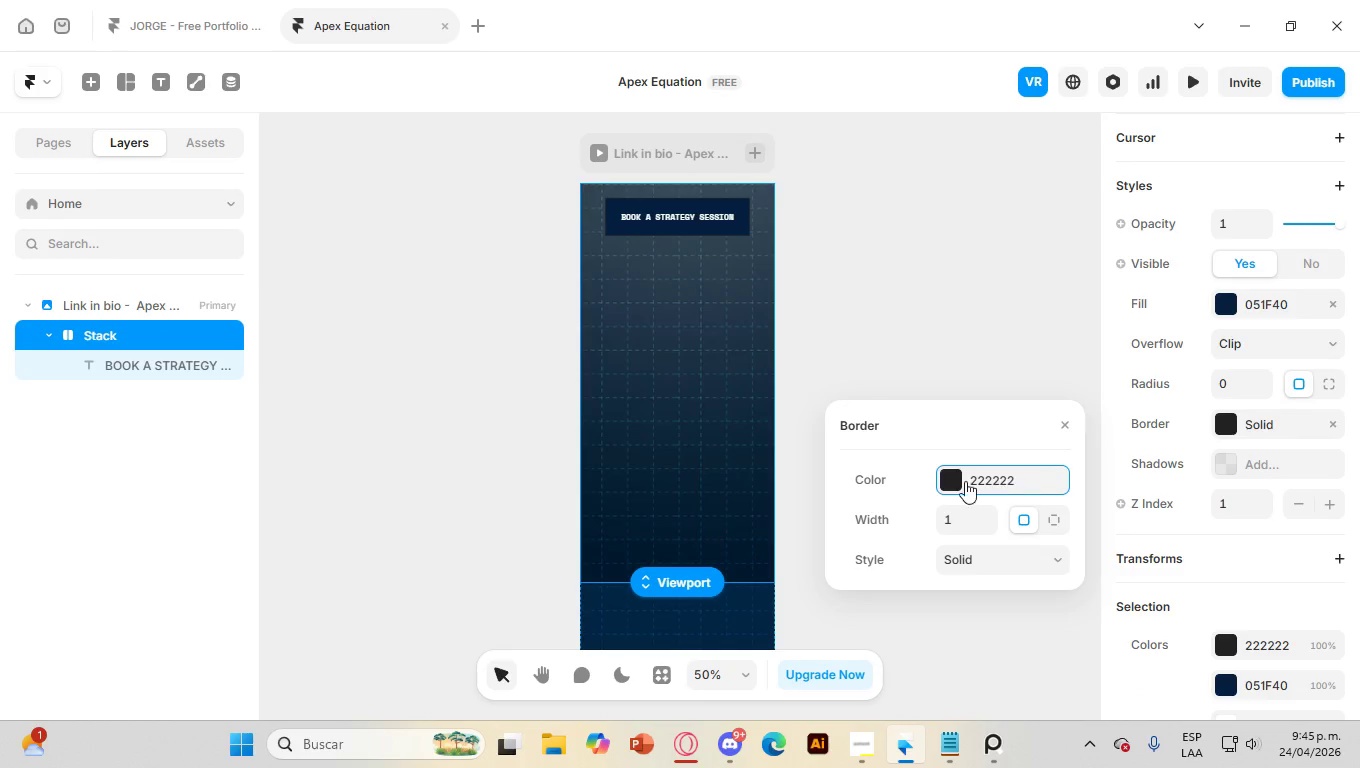 
left_click([948, 481])
 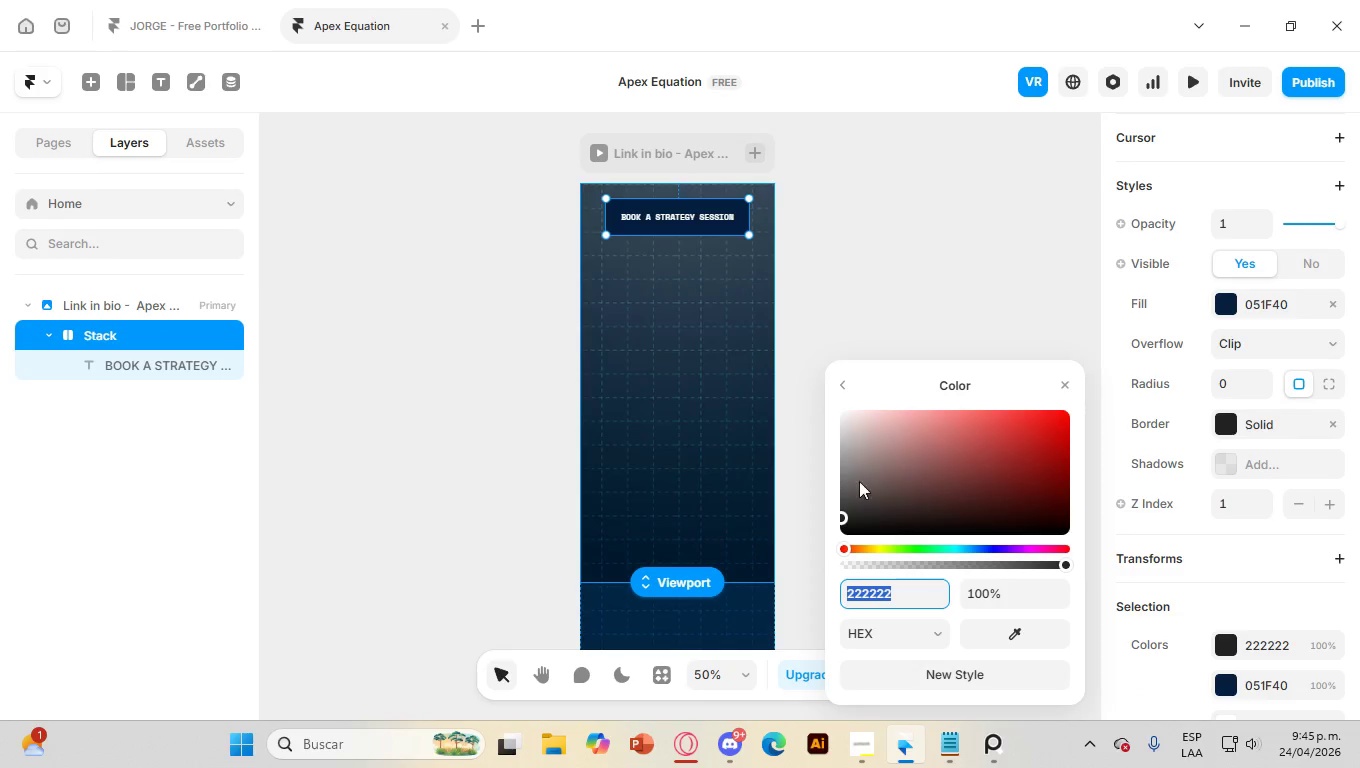 
left_click_drag(start_coordinate=[855, 460], to_coordinate=[822, 372])
 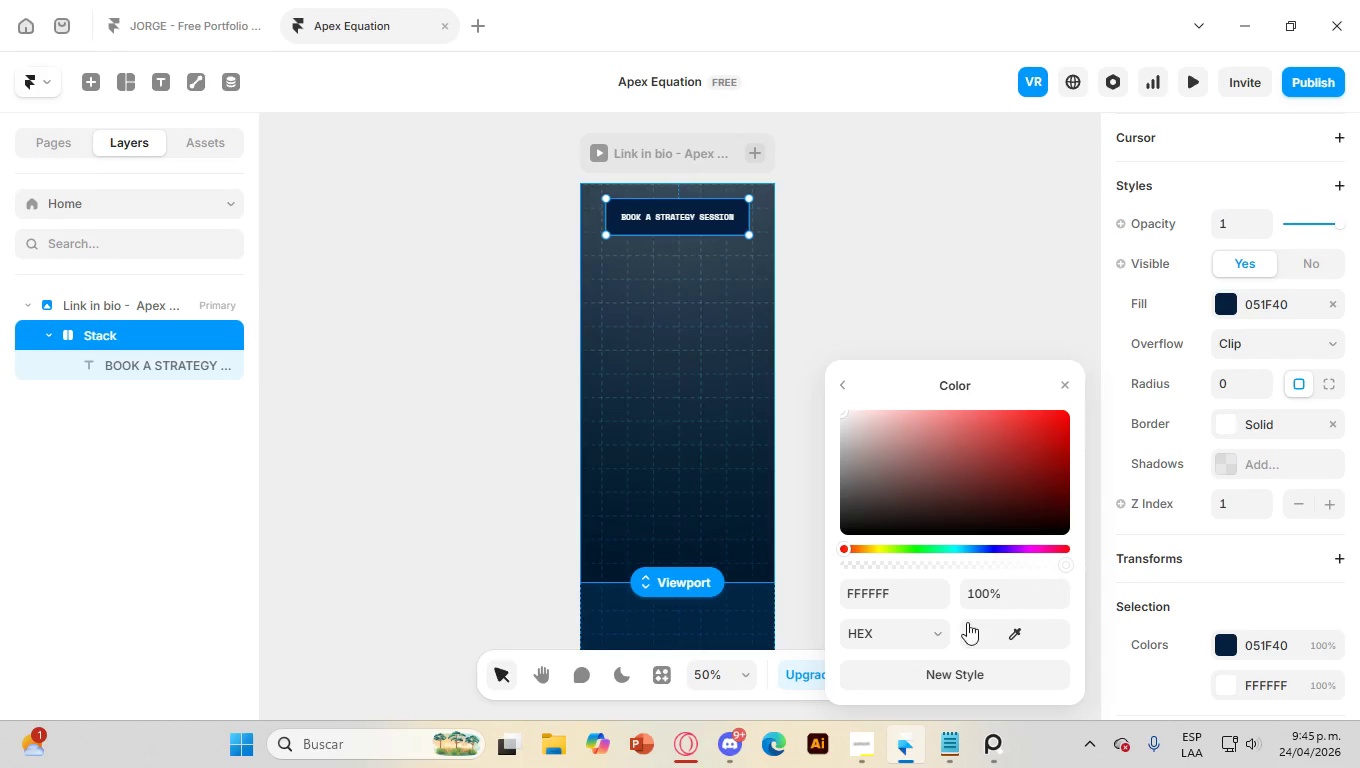 
left_click([1227, 426])
 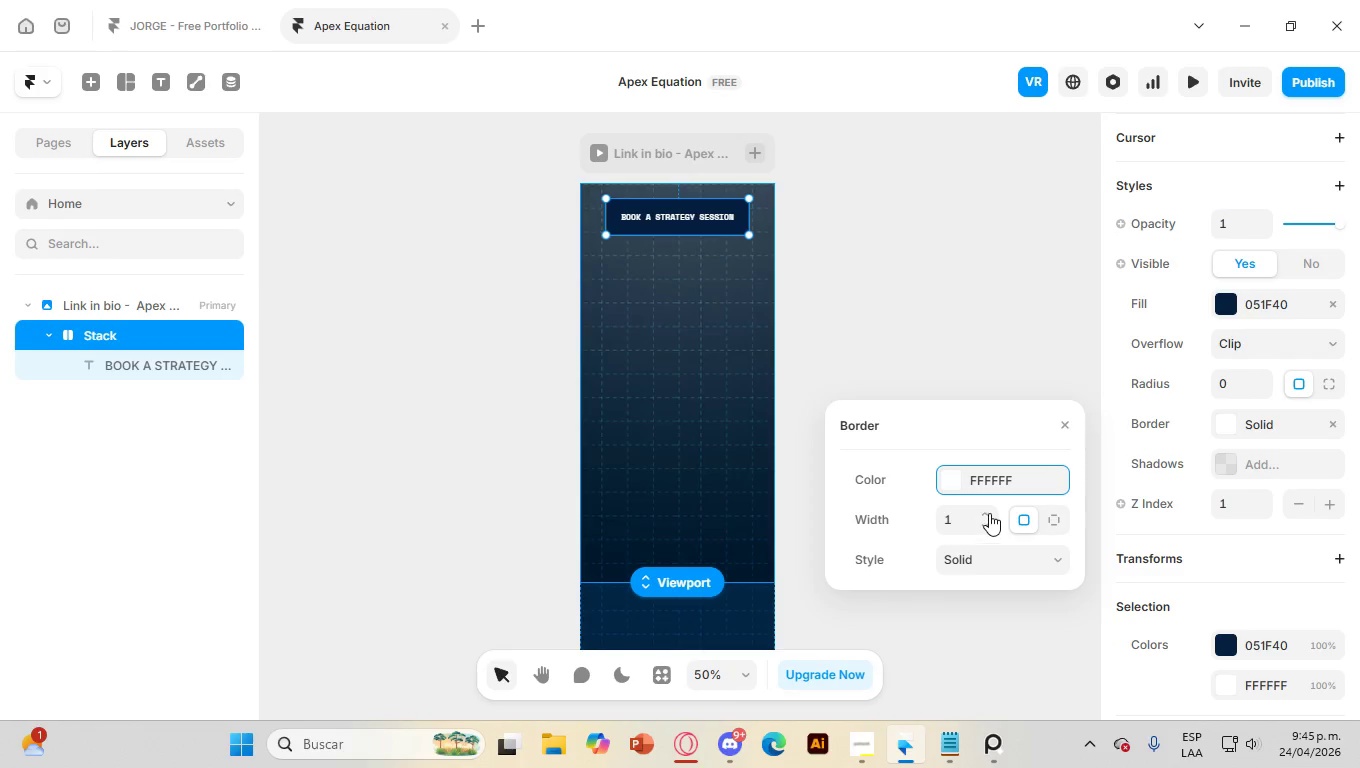 
left_click([987, 513])
 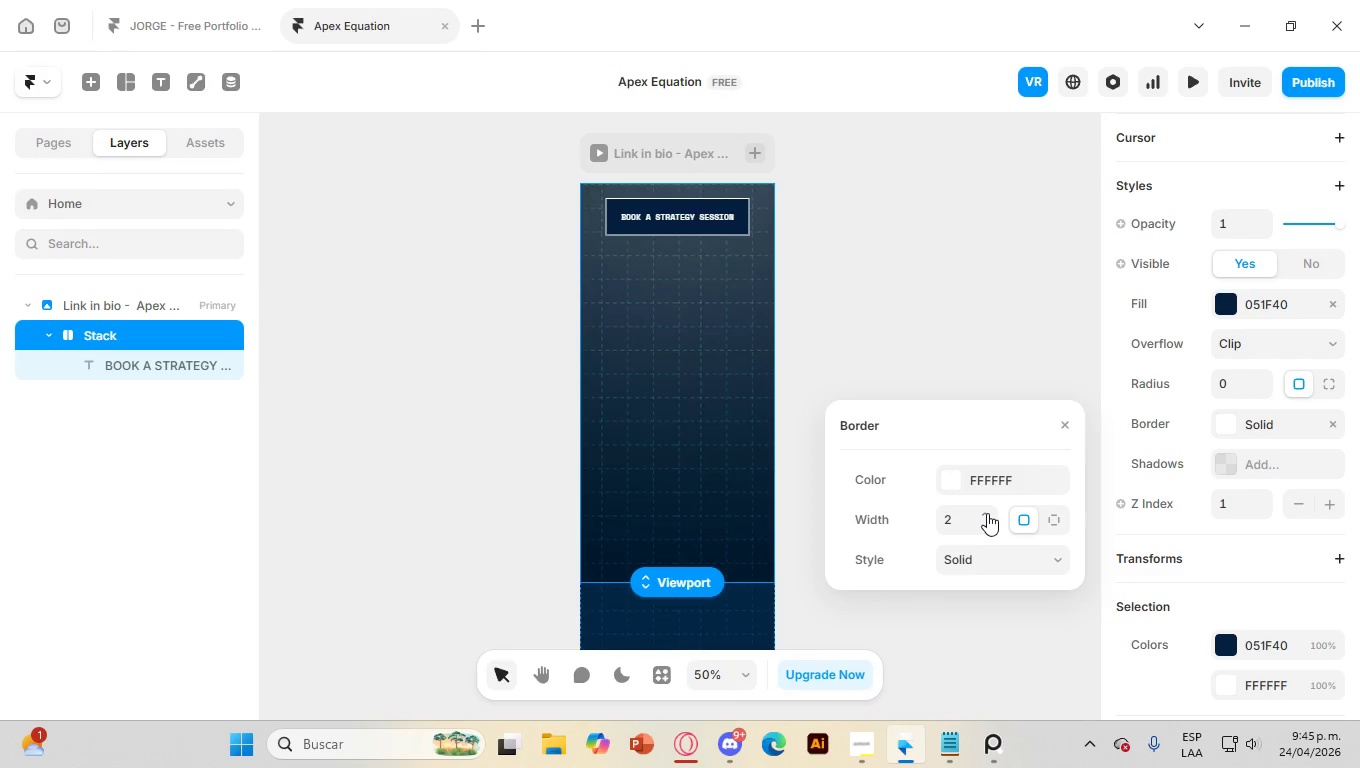 
left_click([987, 513])
 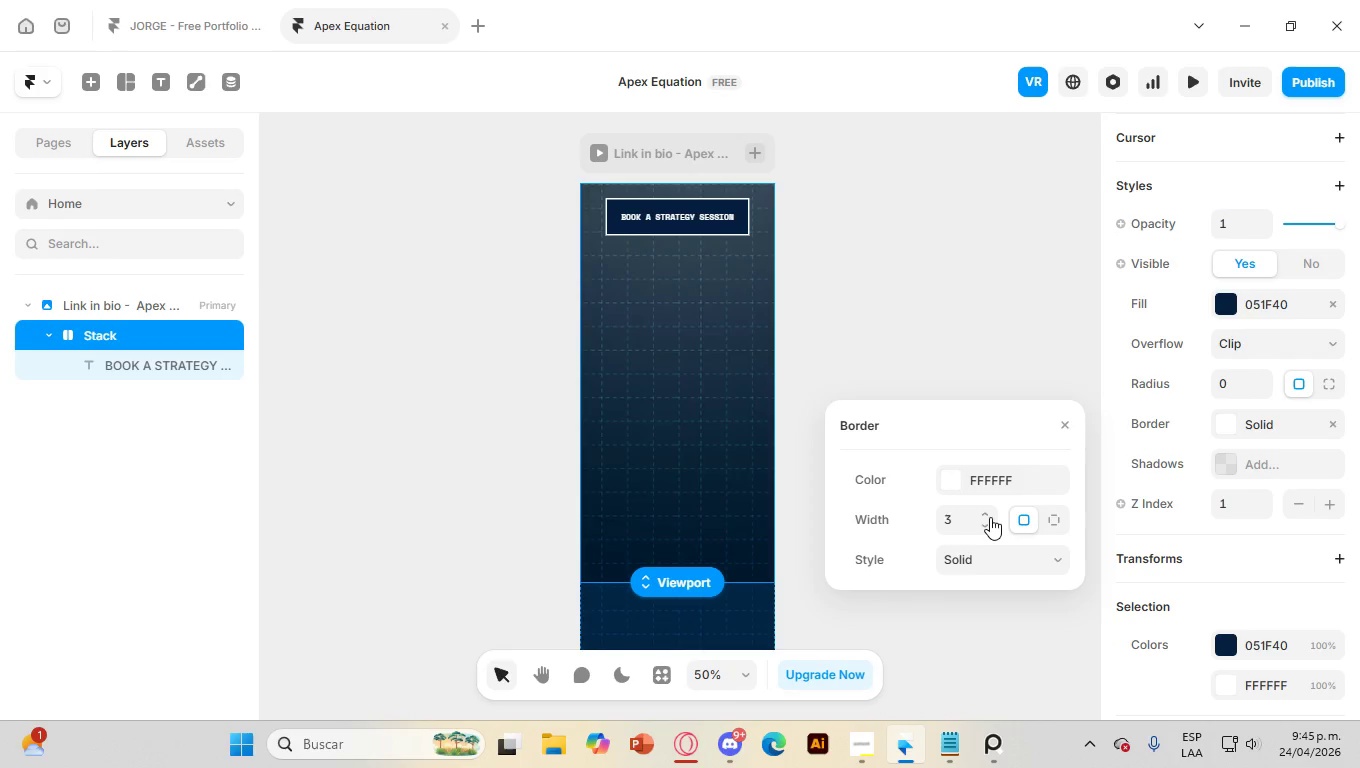 
left_click([982, 525])
 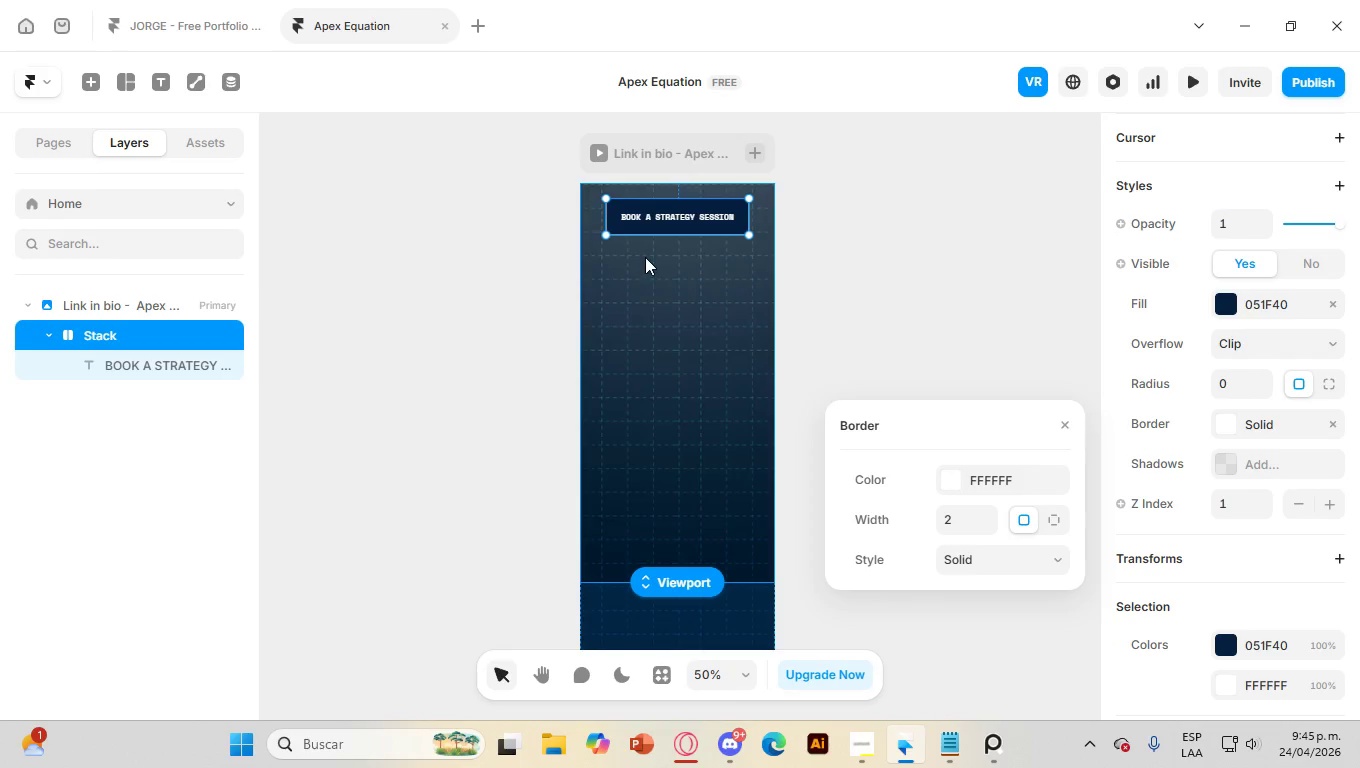 
hold_key(key=ControlLeft, duration=0.91)
scroll: coordinate [868, 276], scroll_direction: up, amount: 5.0
 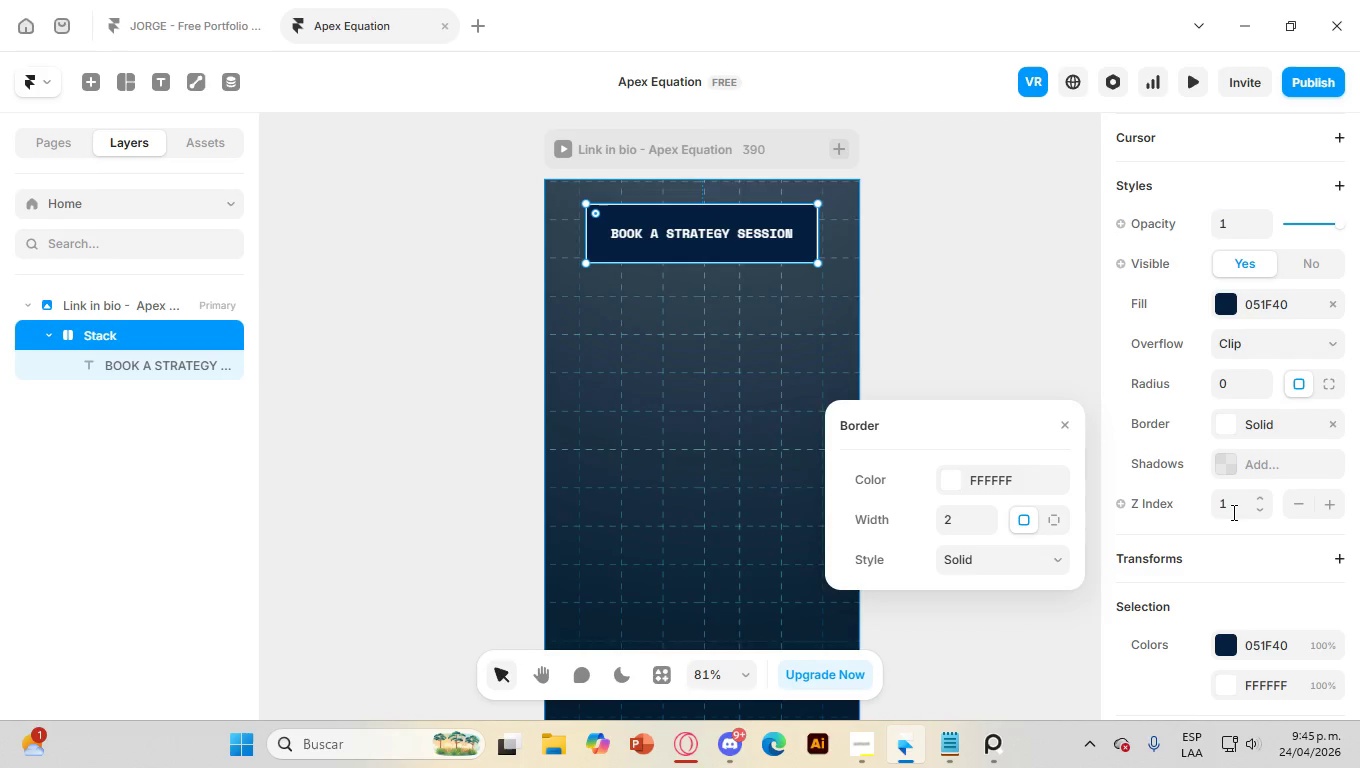 
left_click([1292, 456])
 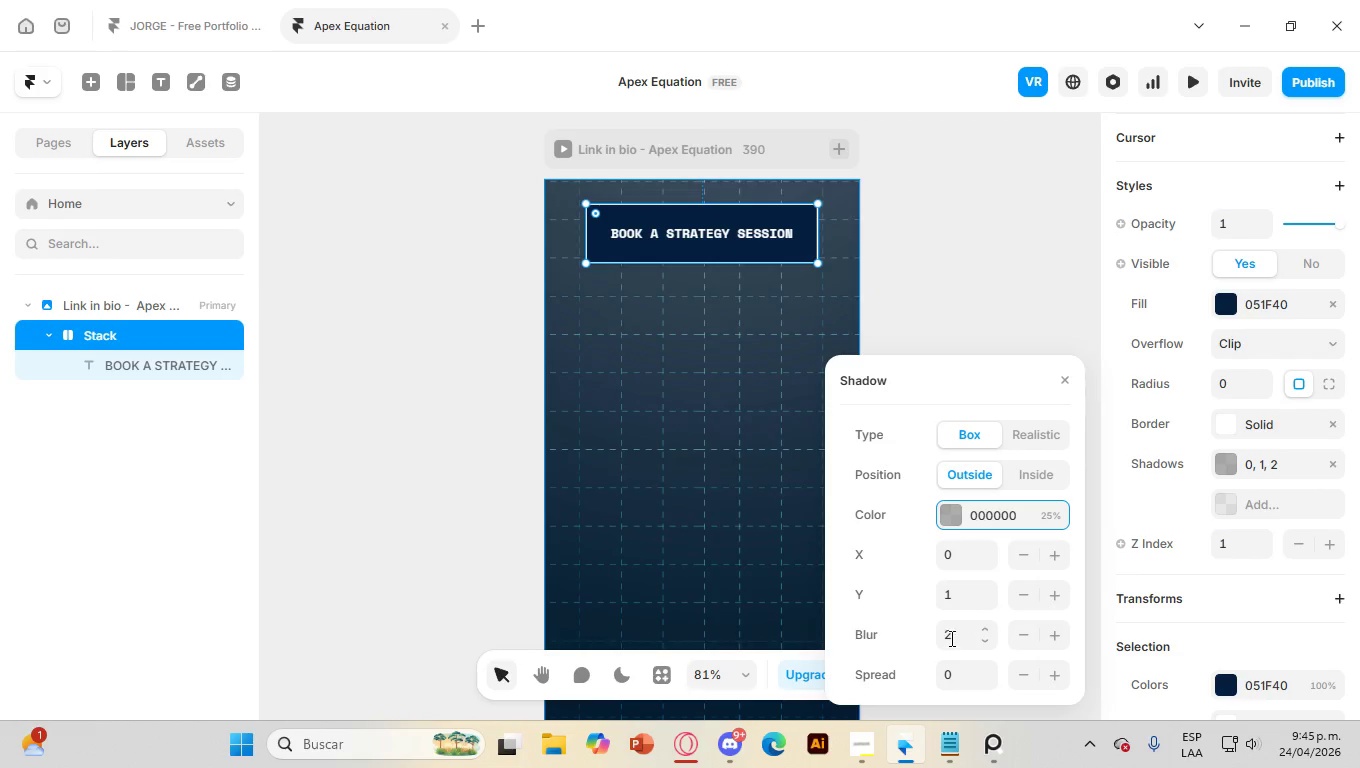 
double_click([987, 628])
 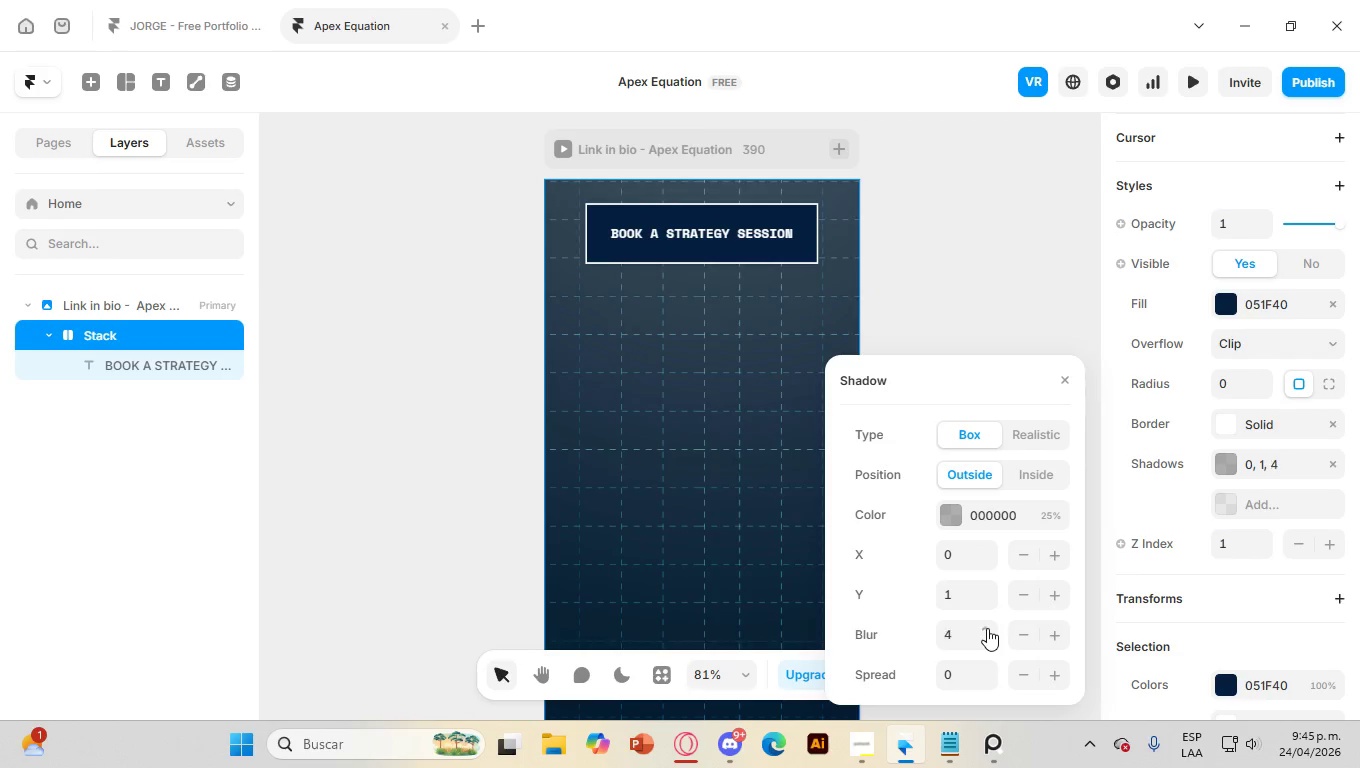 
triple_click([987, 628])
 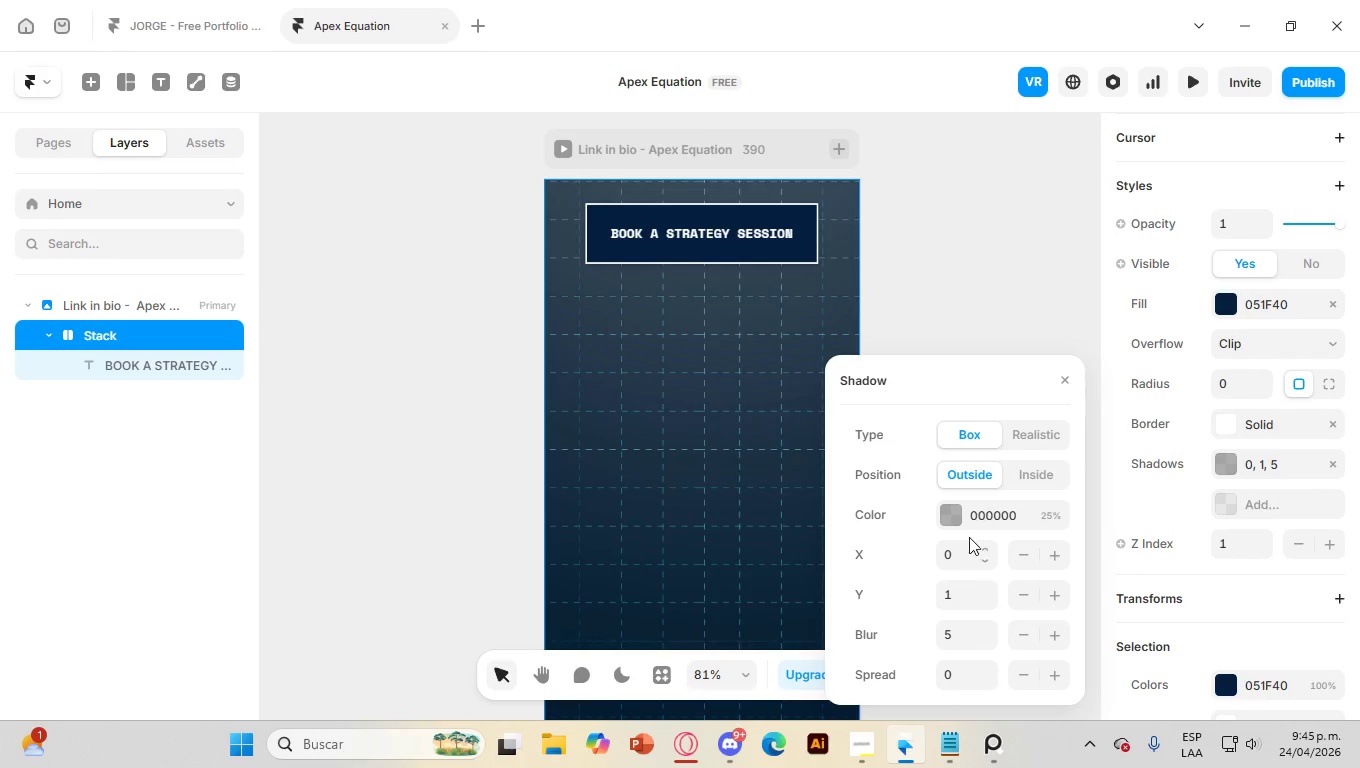 
left_click([947, 519])
 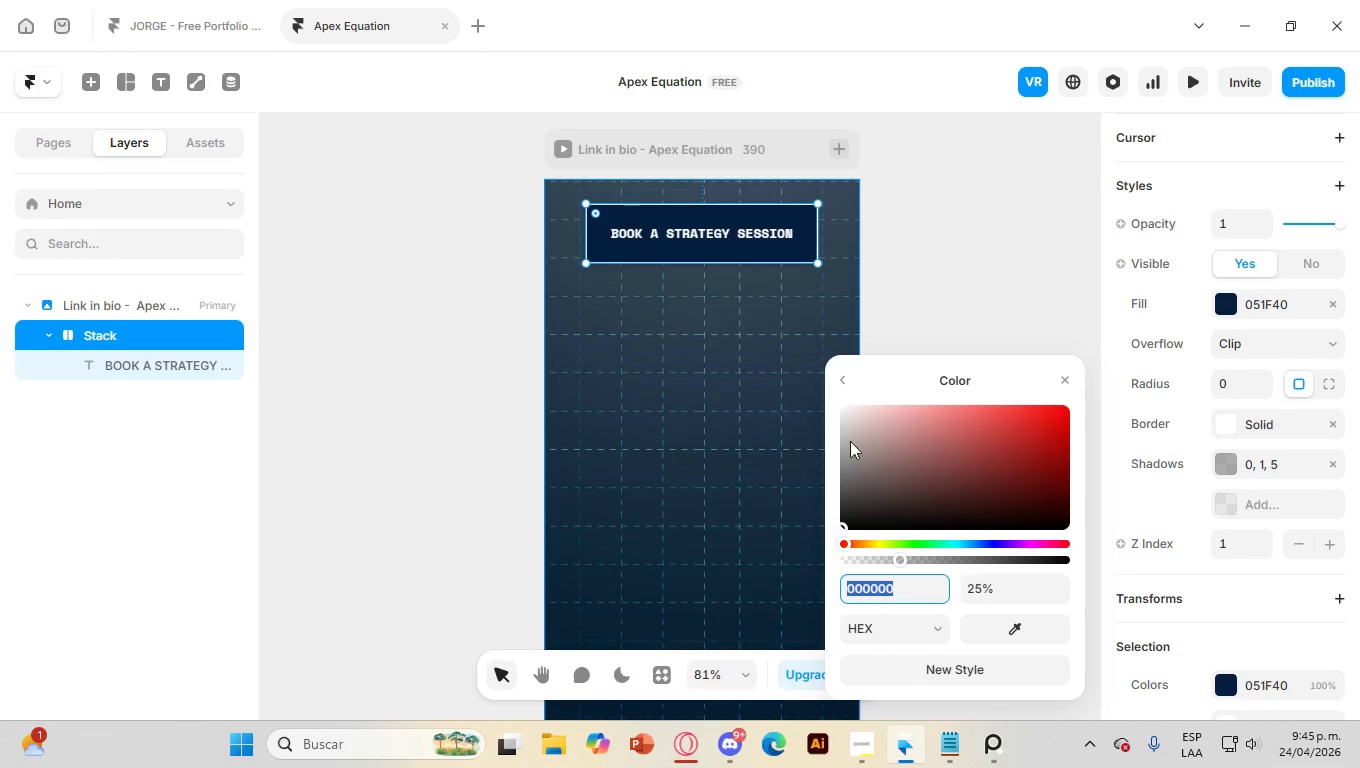 
left_click_drag(start_coordinate=[838, 423], to_coordinate=[834, 384])
 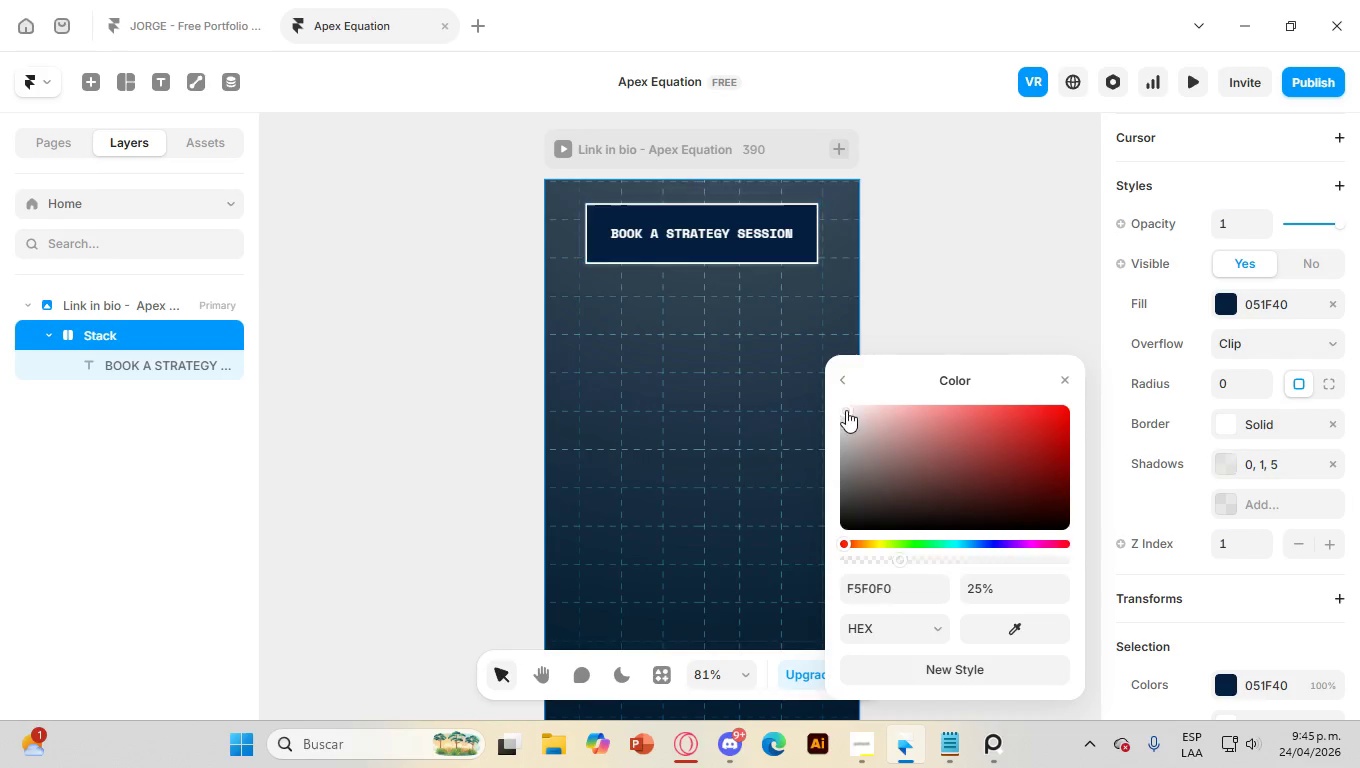 
left_click_drag(start_coordinate=[846, 411], to_coordinate=[836, 382])
 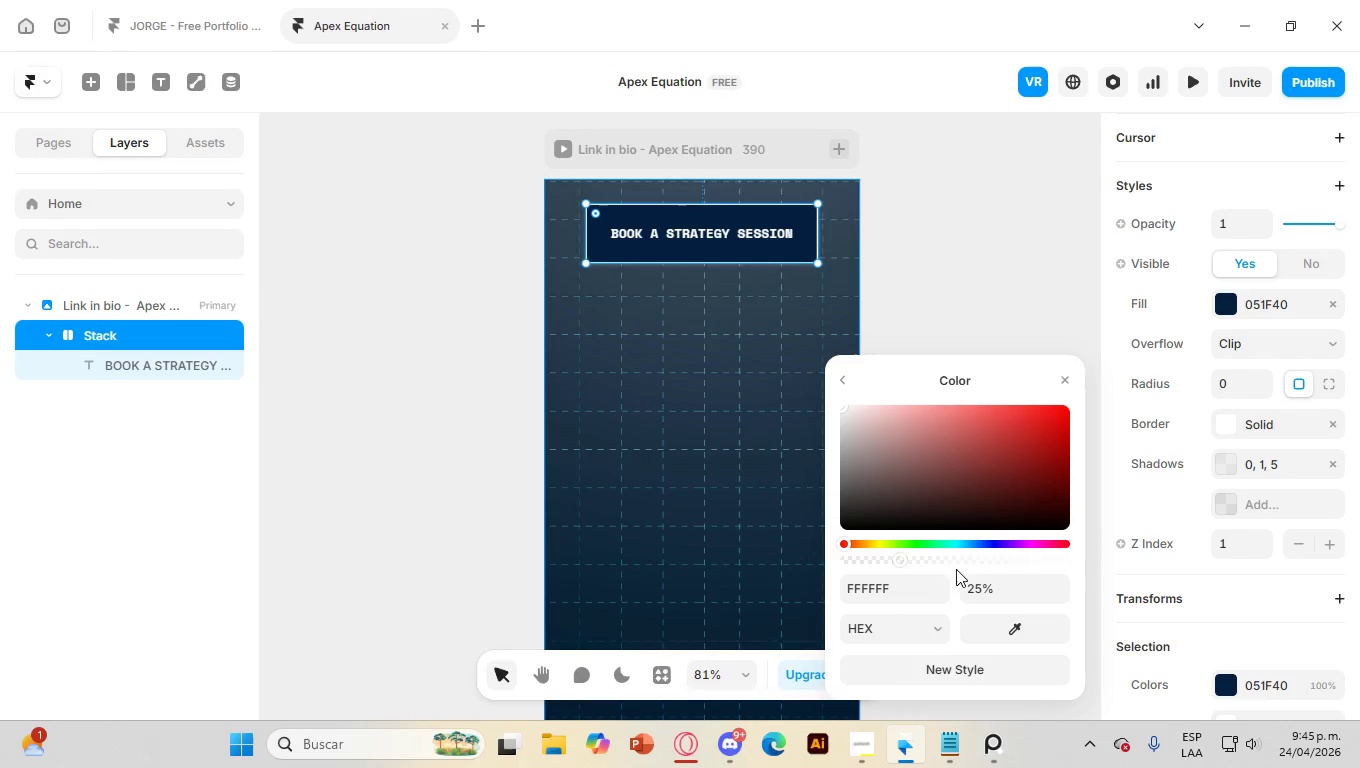 
double_click([979, 561])
 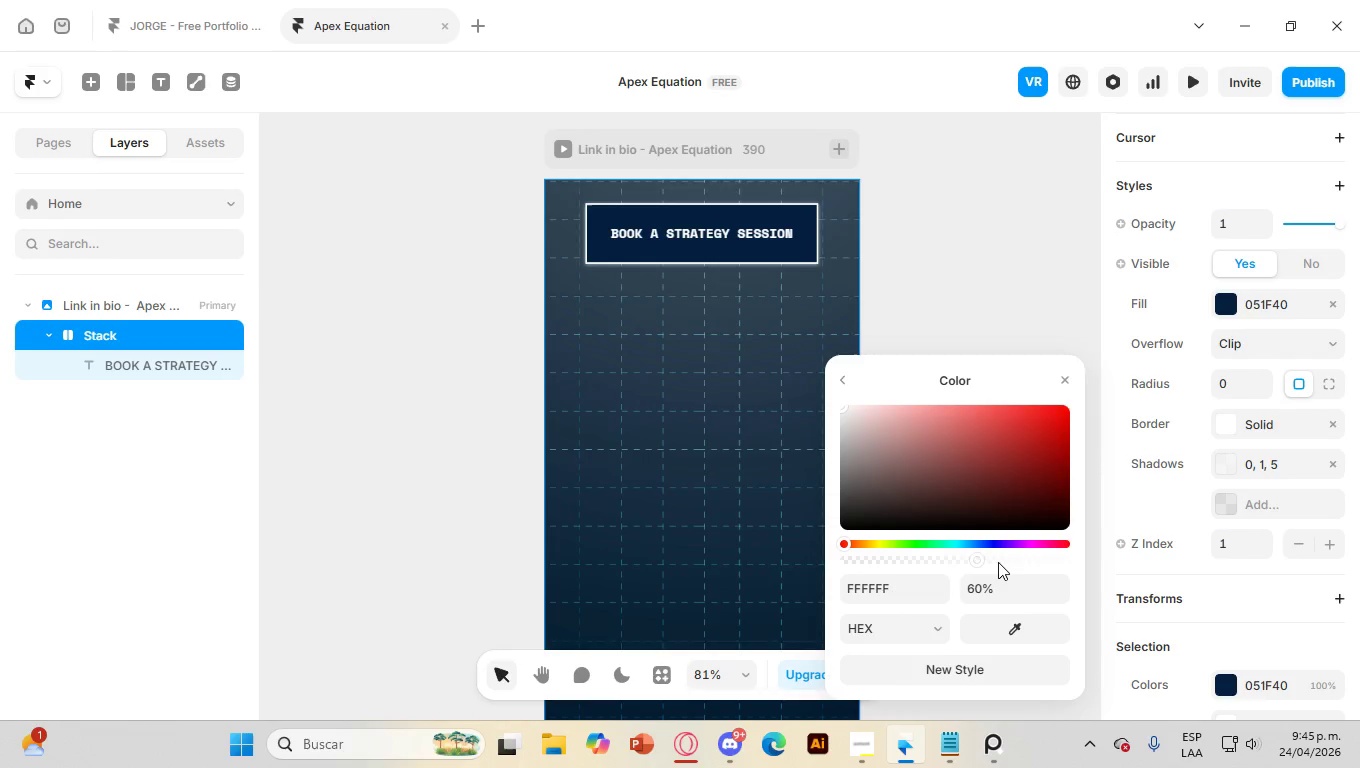 
left_click([1005, 562])
 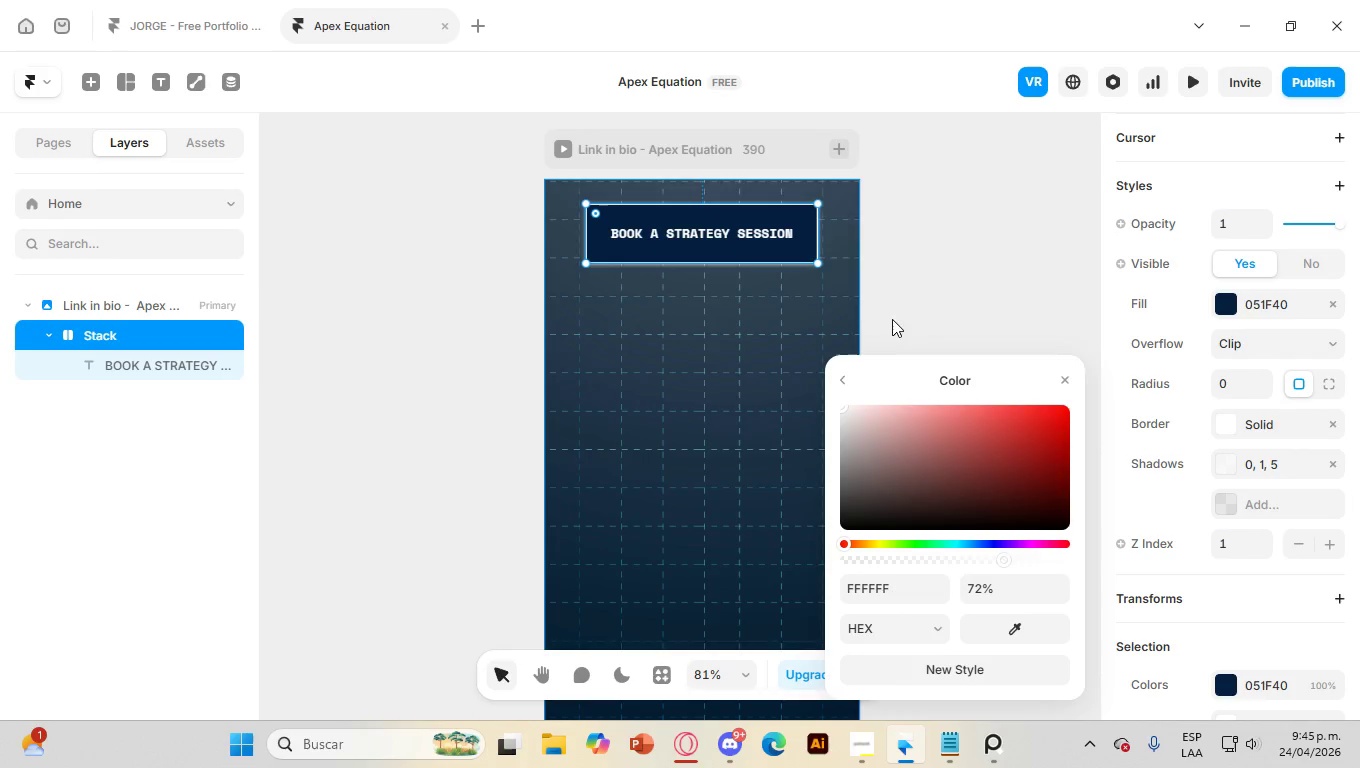 
left_click_drag(start_coordinate=[997, 562], to_coordinate=[979, 563])
 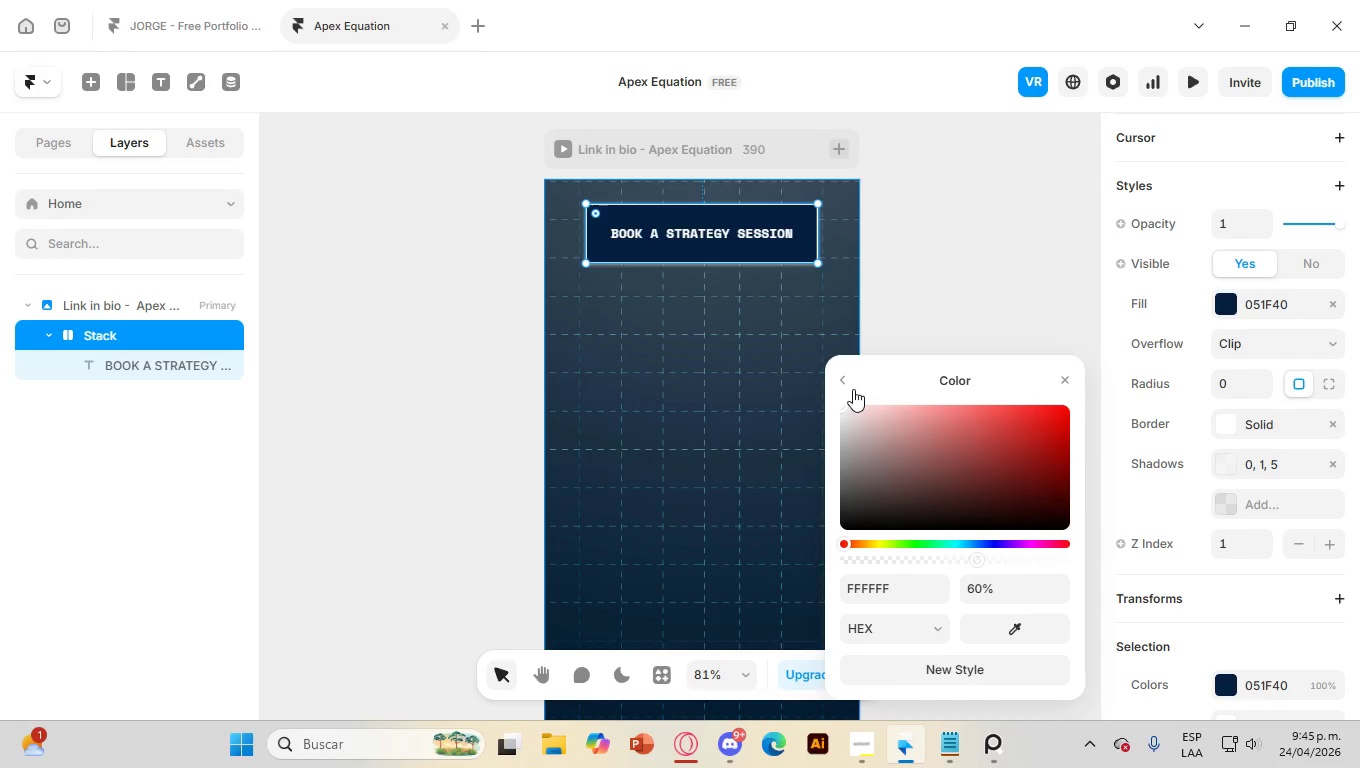 
left_click([844, 383])
 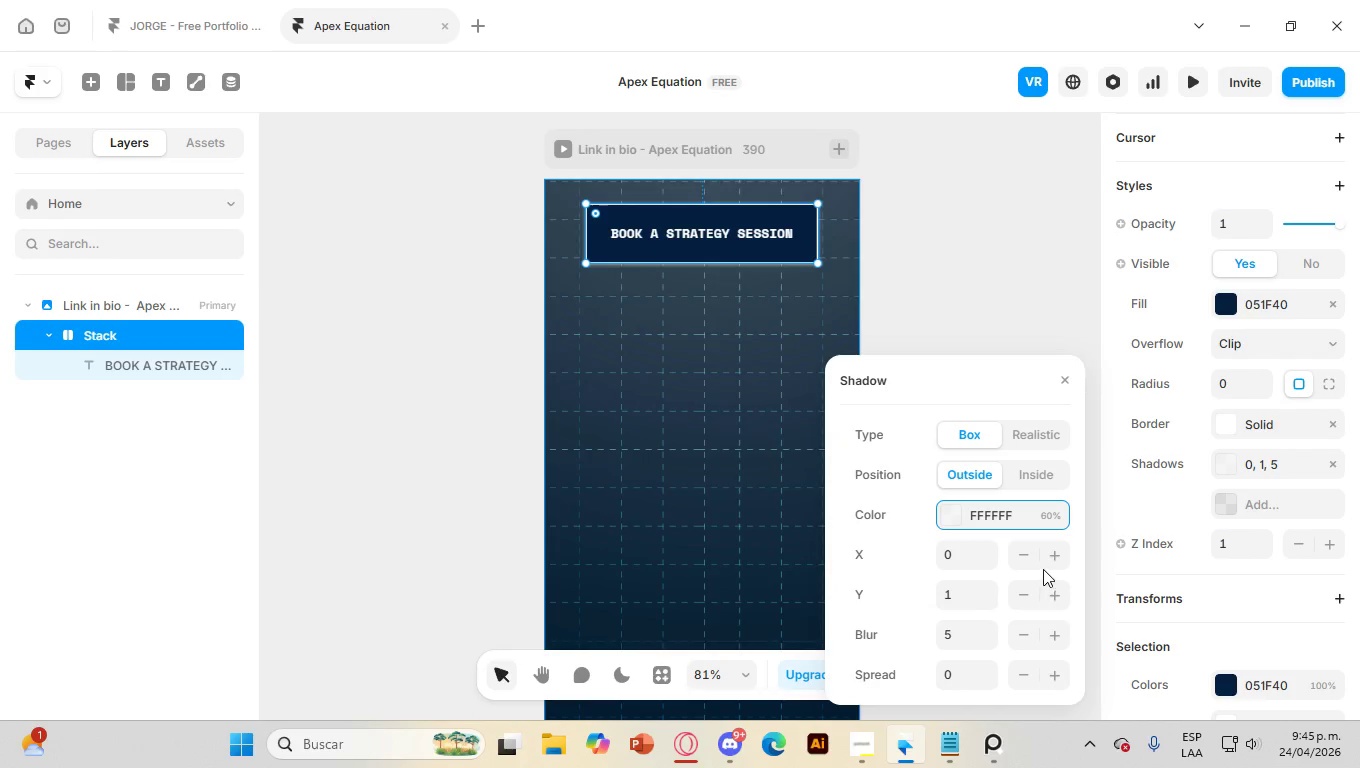 
double_click([1057, 552])
 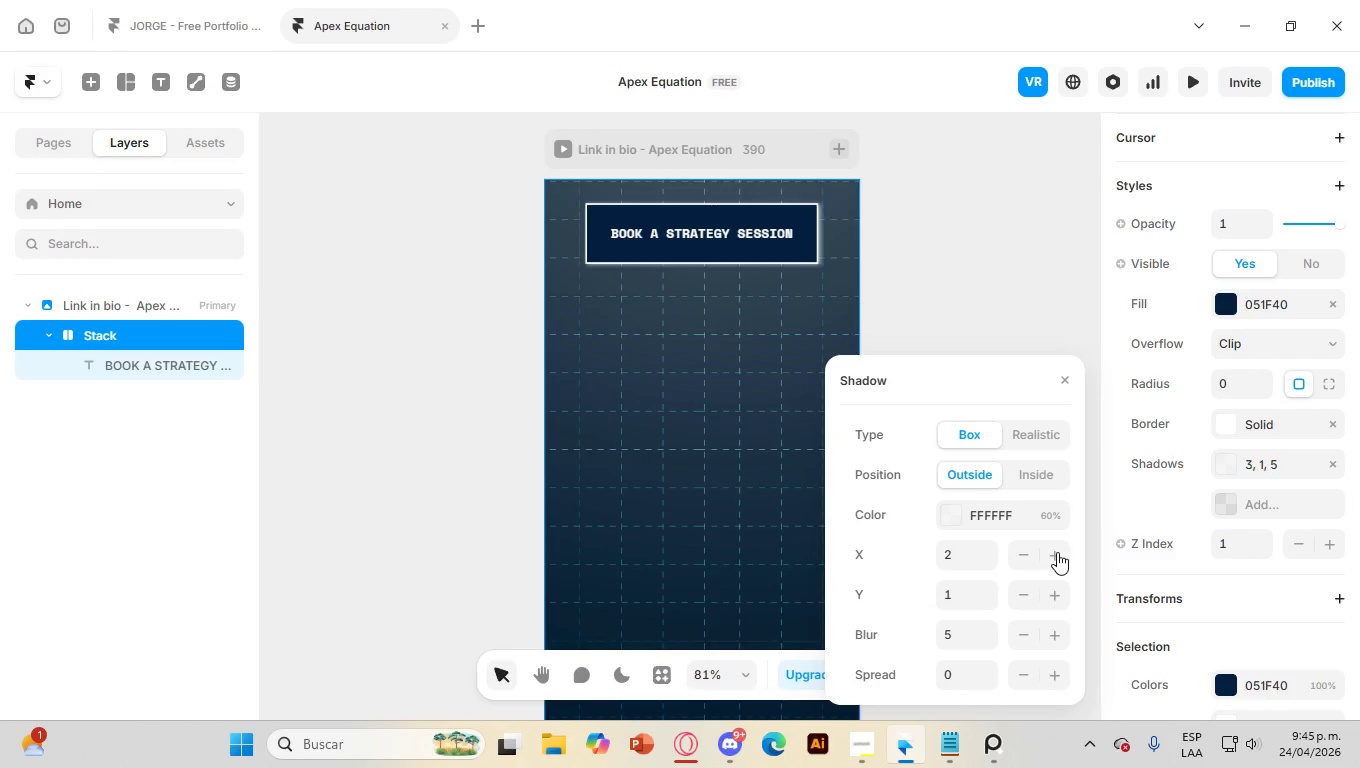 
triple_click([1057, 552])
 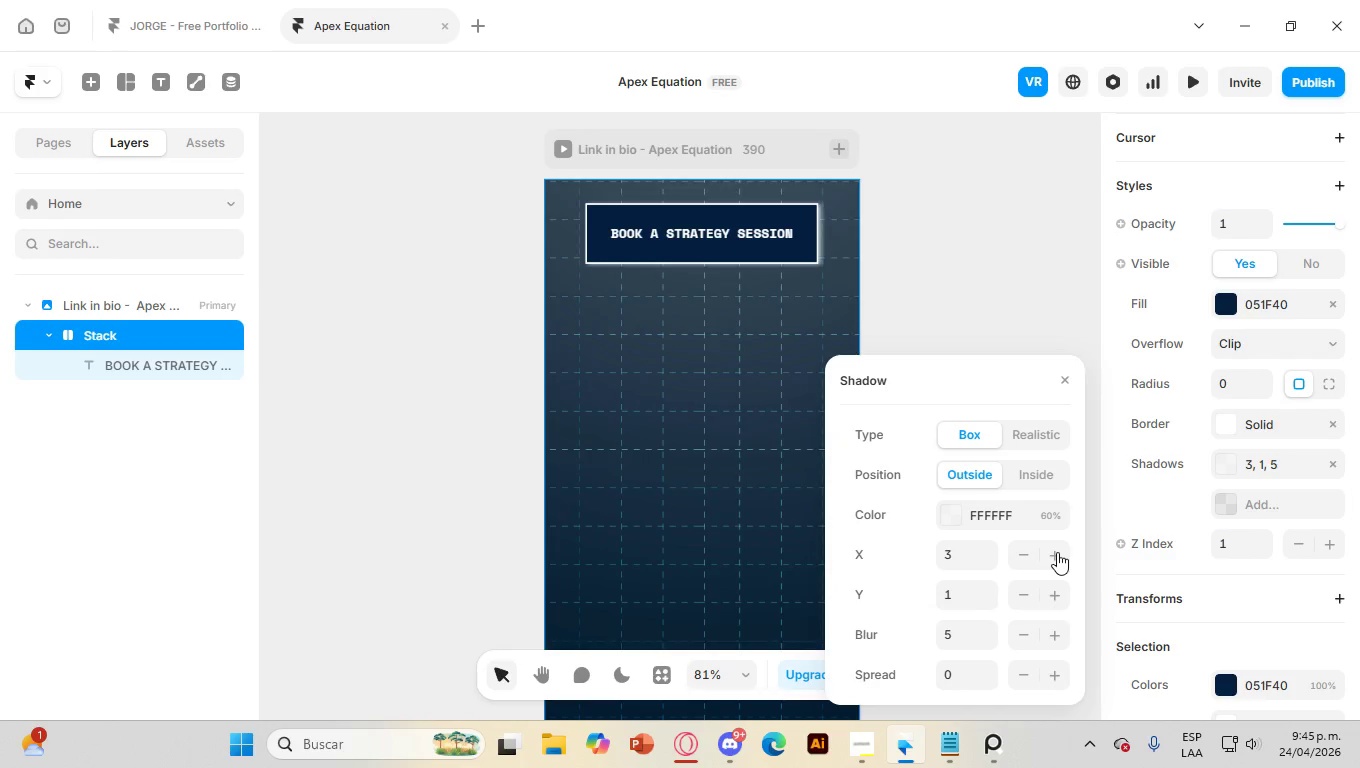 
triple_click([1057, 552])
 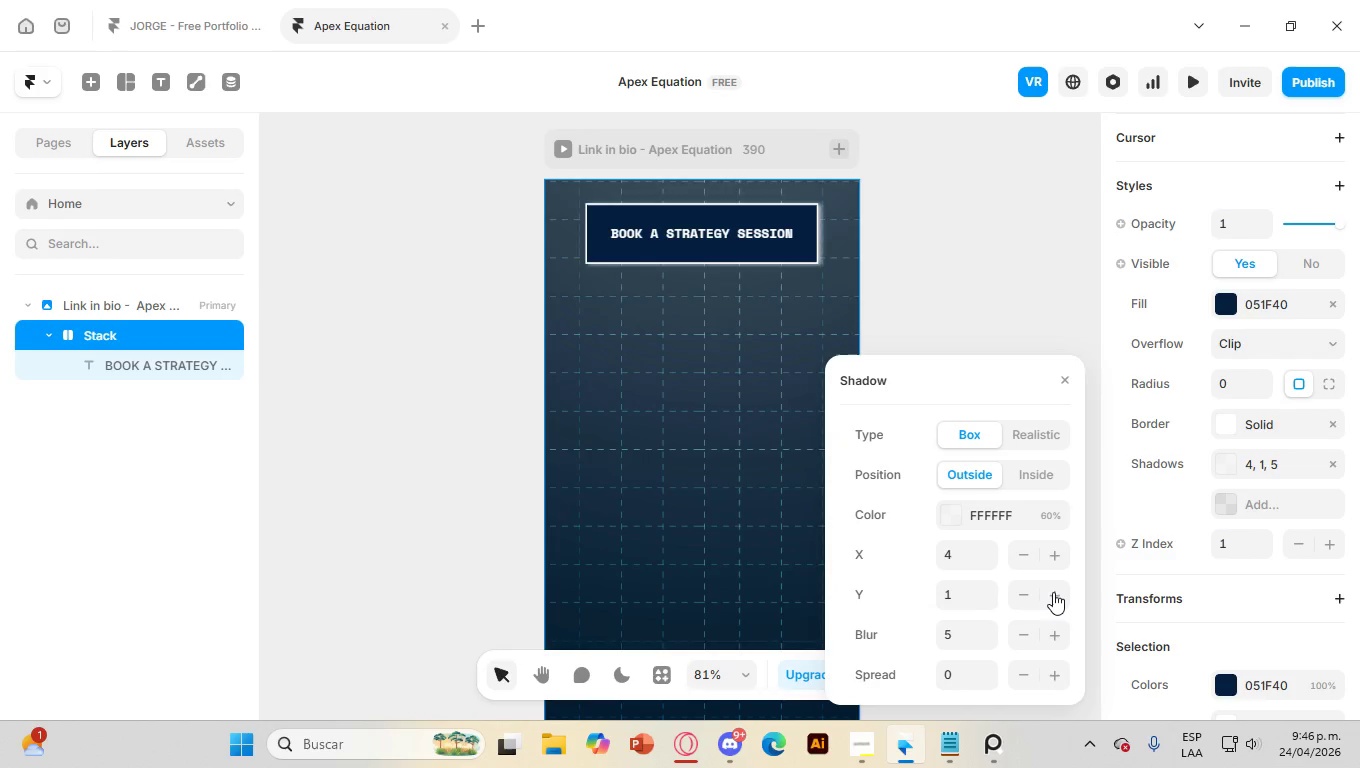 
double_click([1053, 592])
 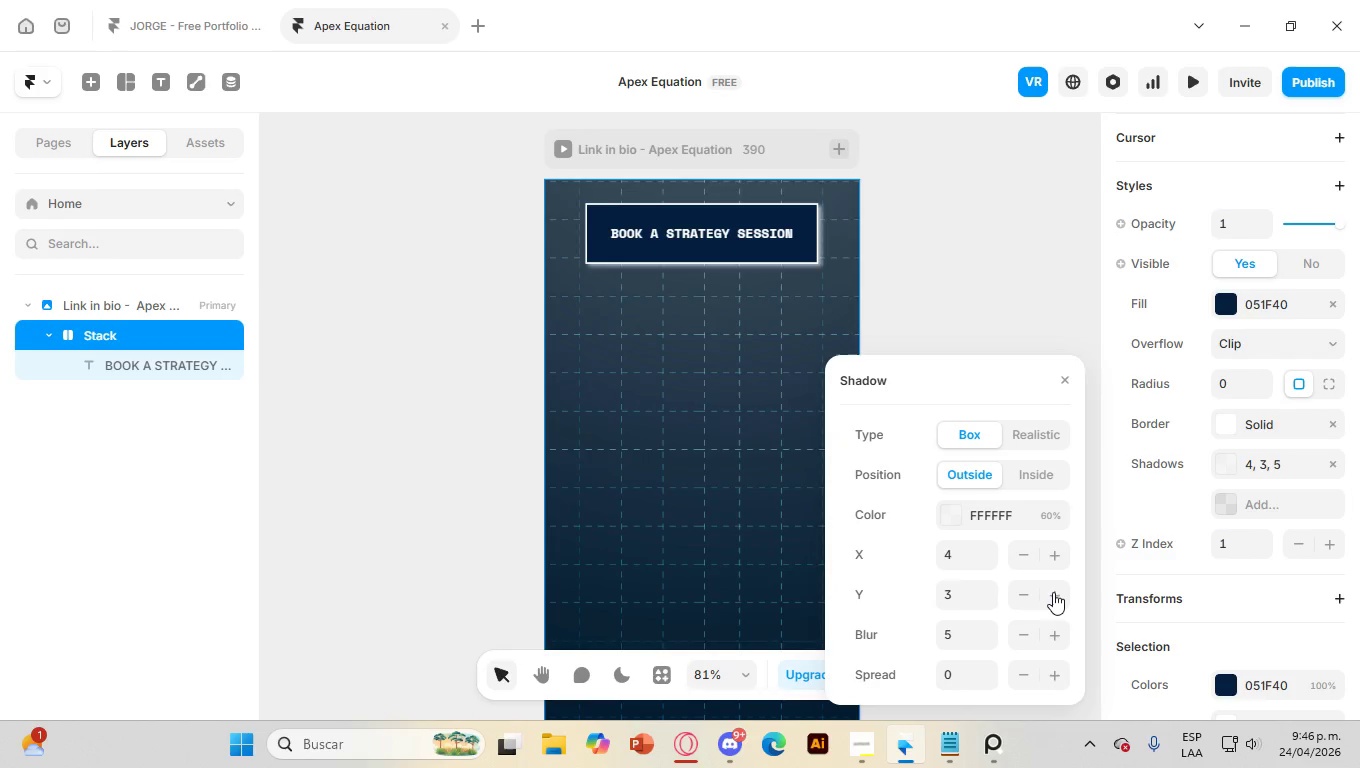 
triple_click([1053, 592])
 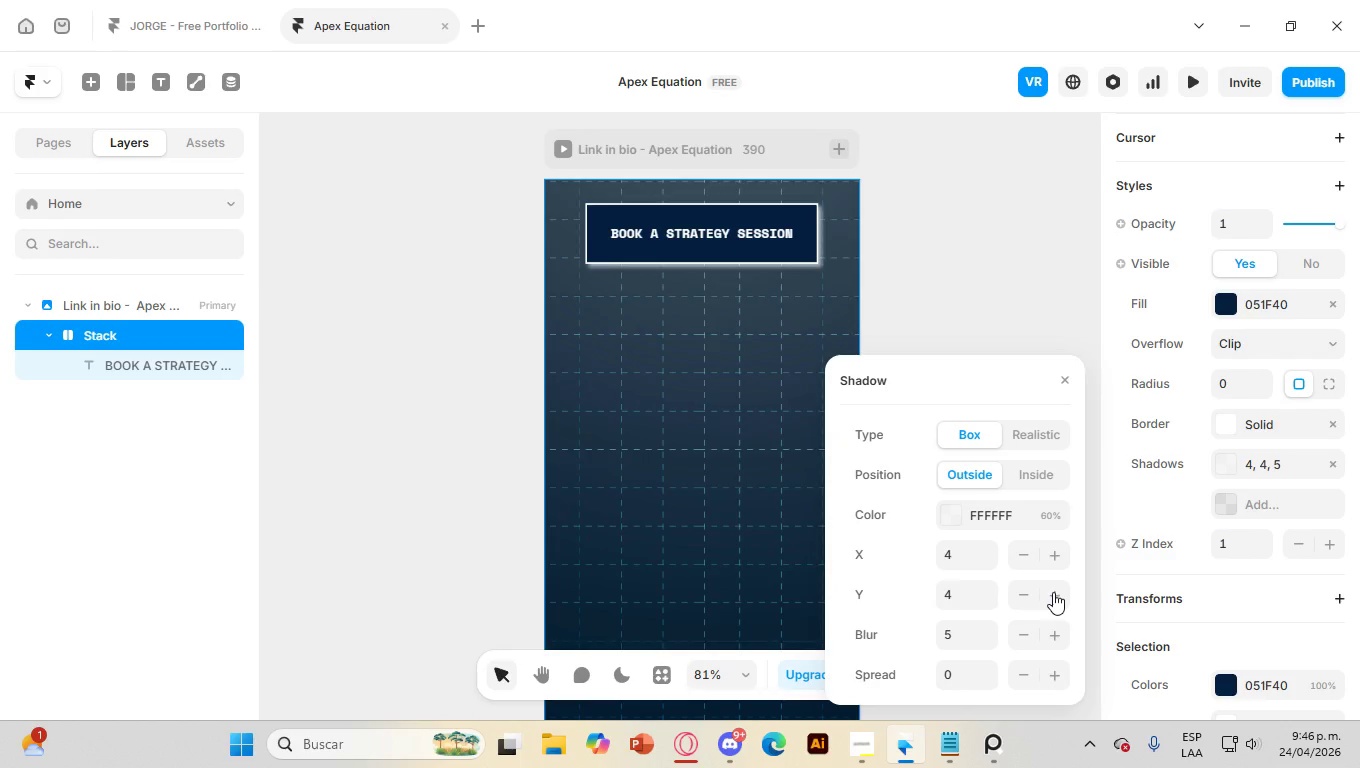 
triple_click([1053, 592])
 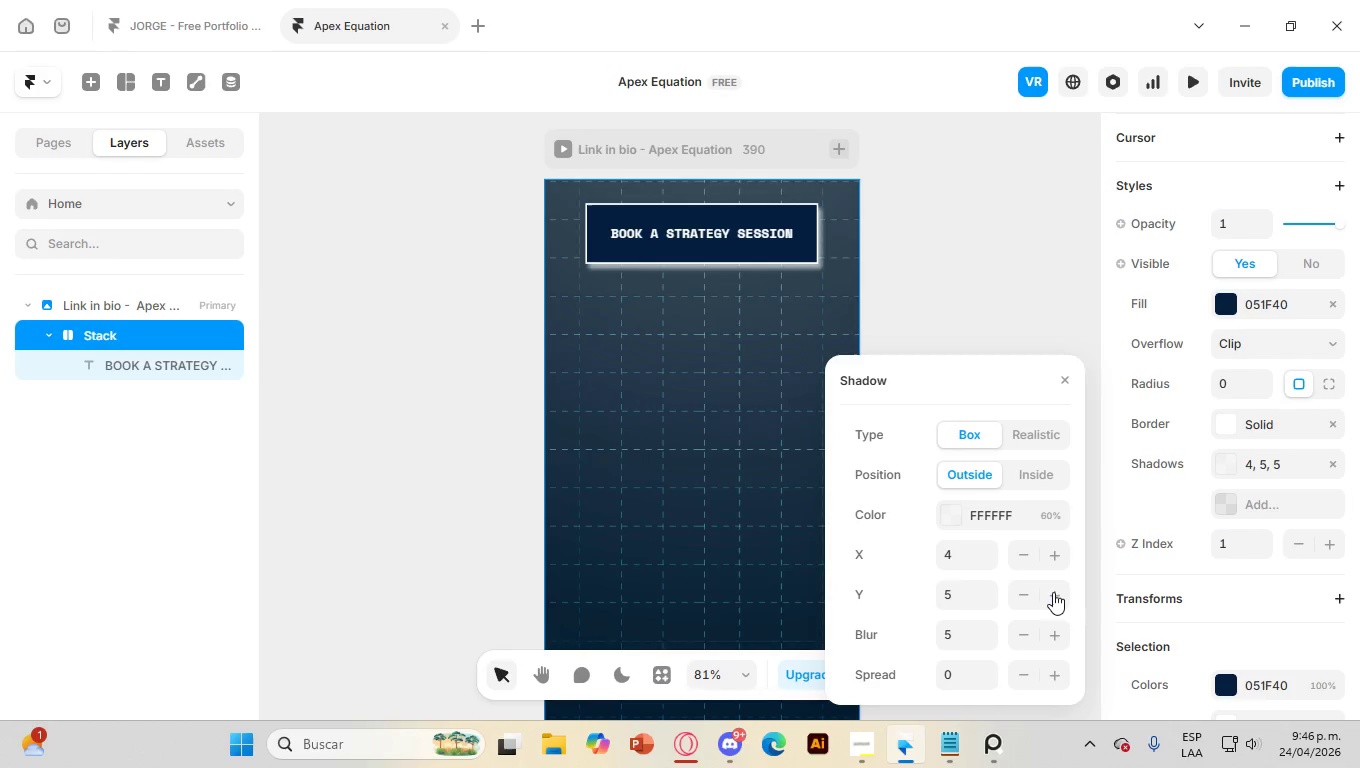 
triple_click([1053, 592])
 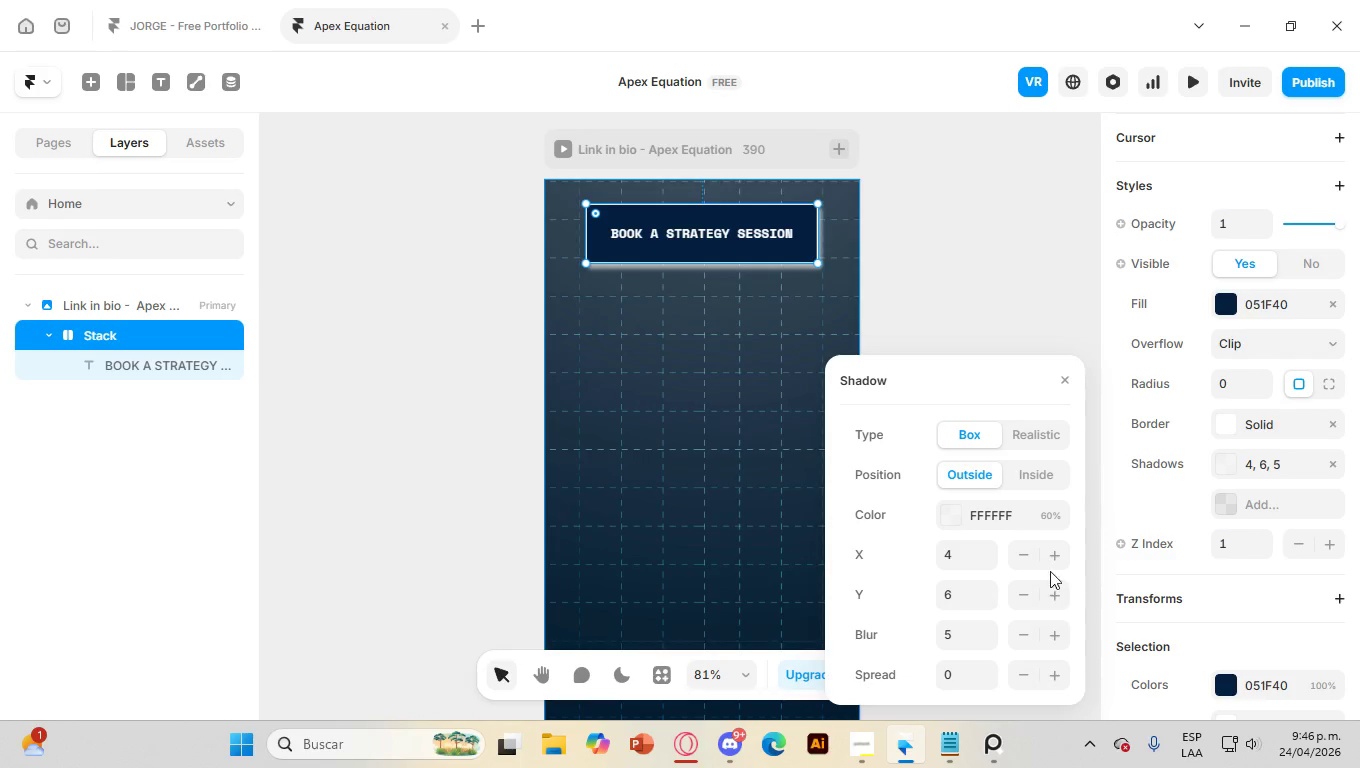 
double_click([1026, 558])
 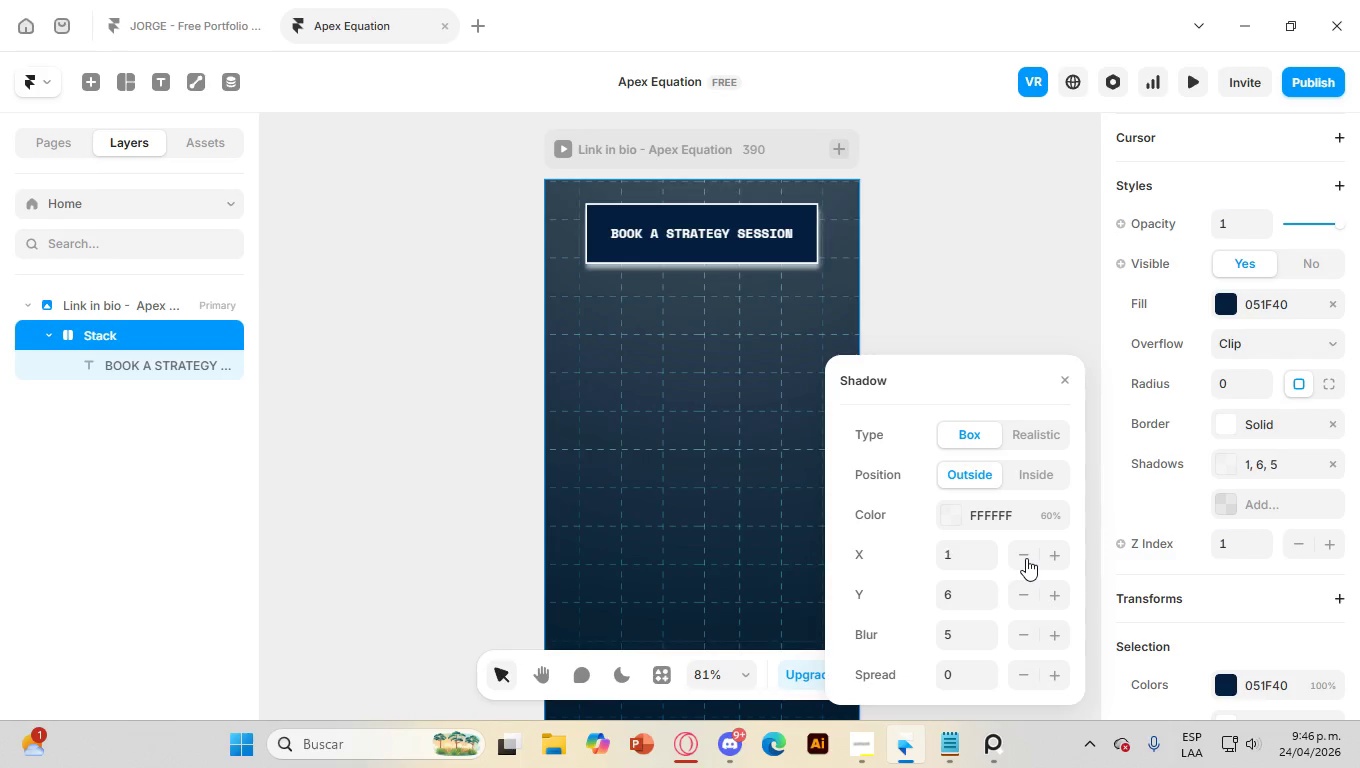 
triple_click([1026, 558])
 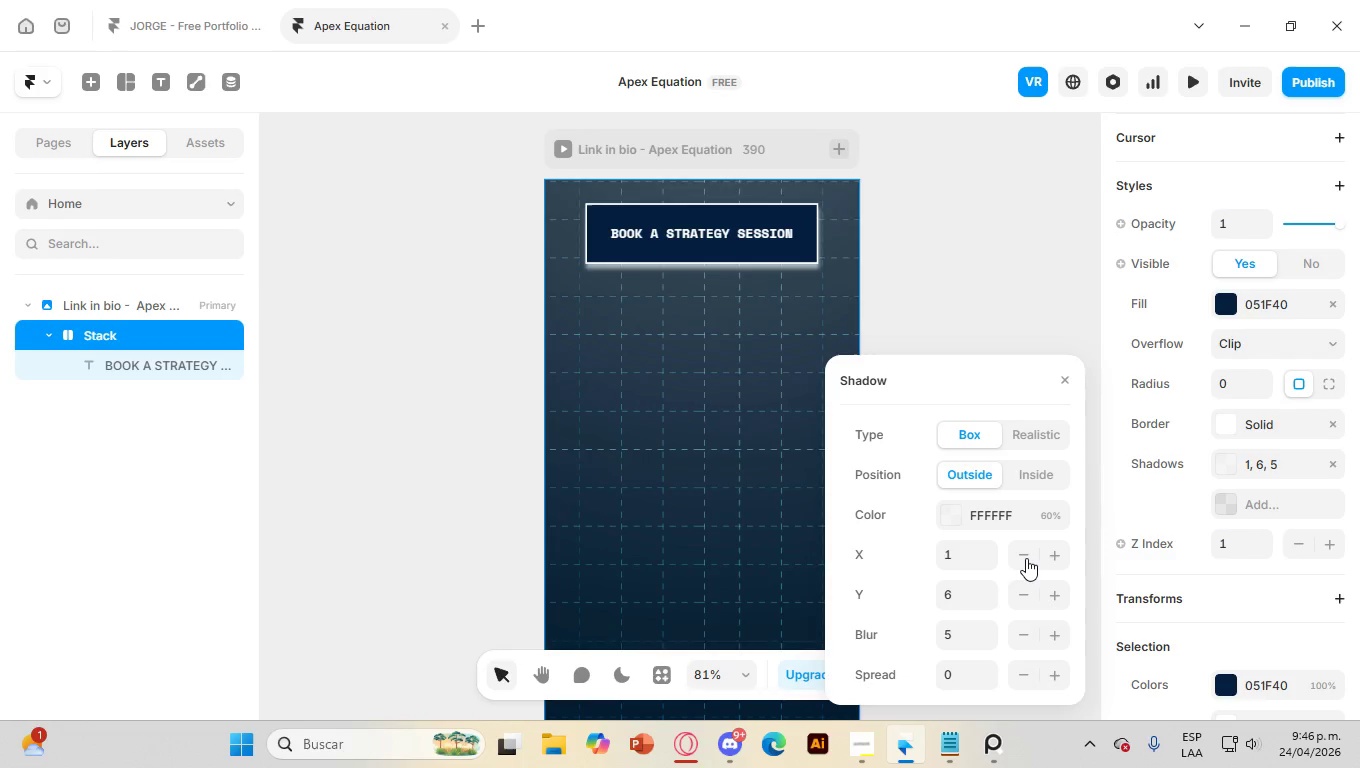 
triple_click([1026, 558])
 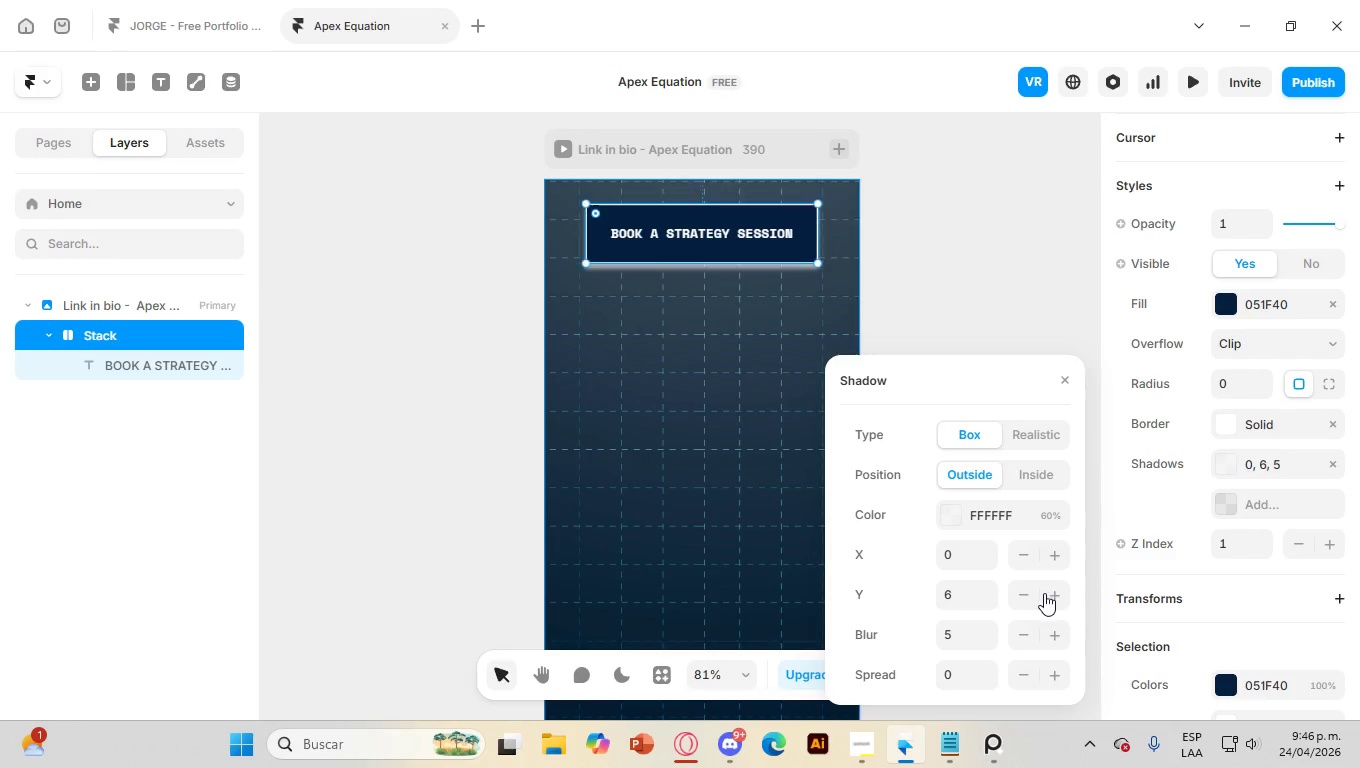 
double_click([1018, 594])
 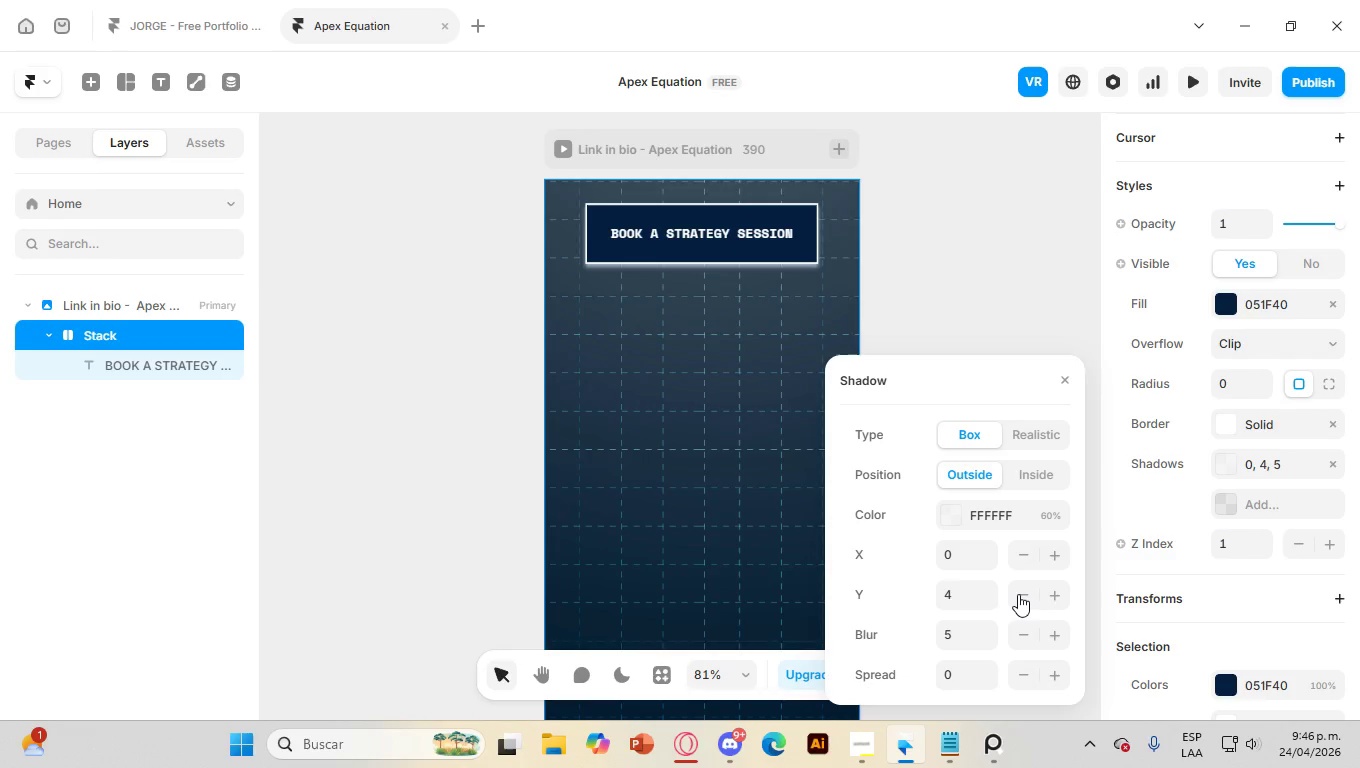 
left_click([1018, 594])
 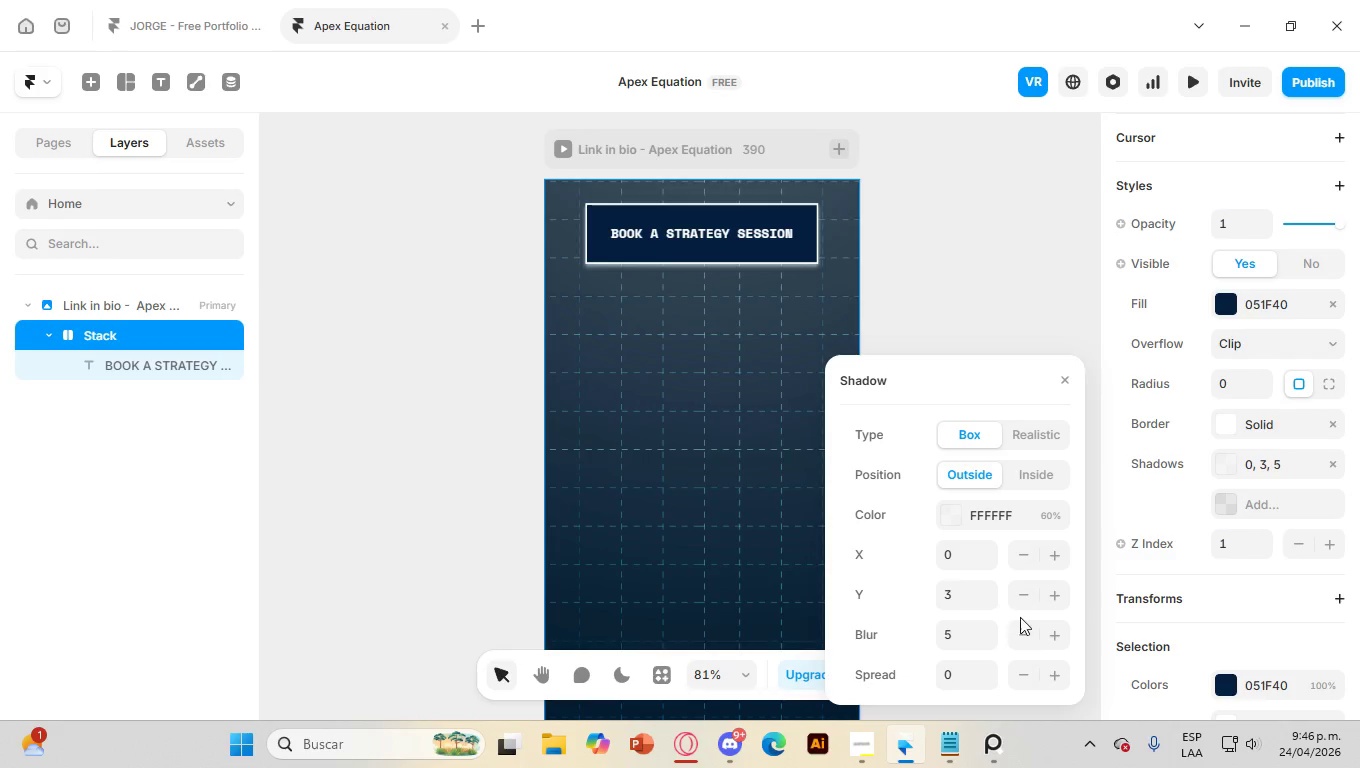 
left_click([1024, 594])
 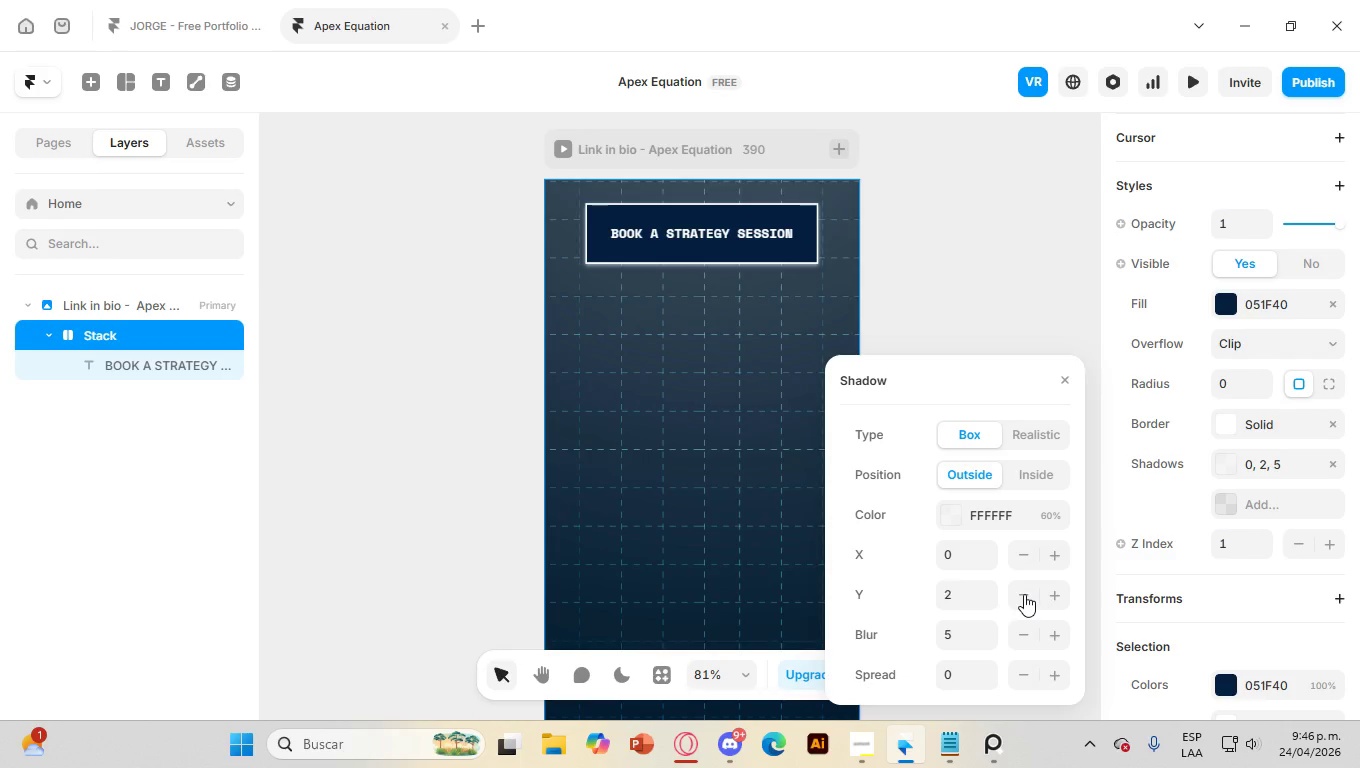 
left_click([1024, 594])
 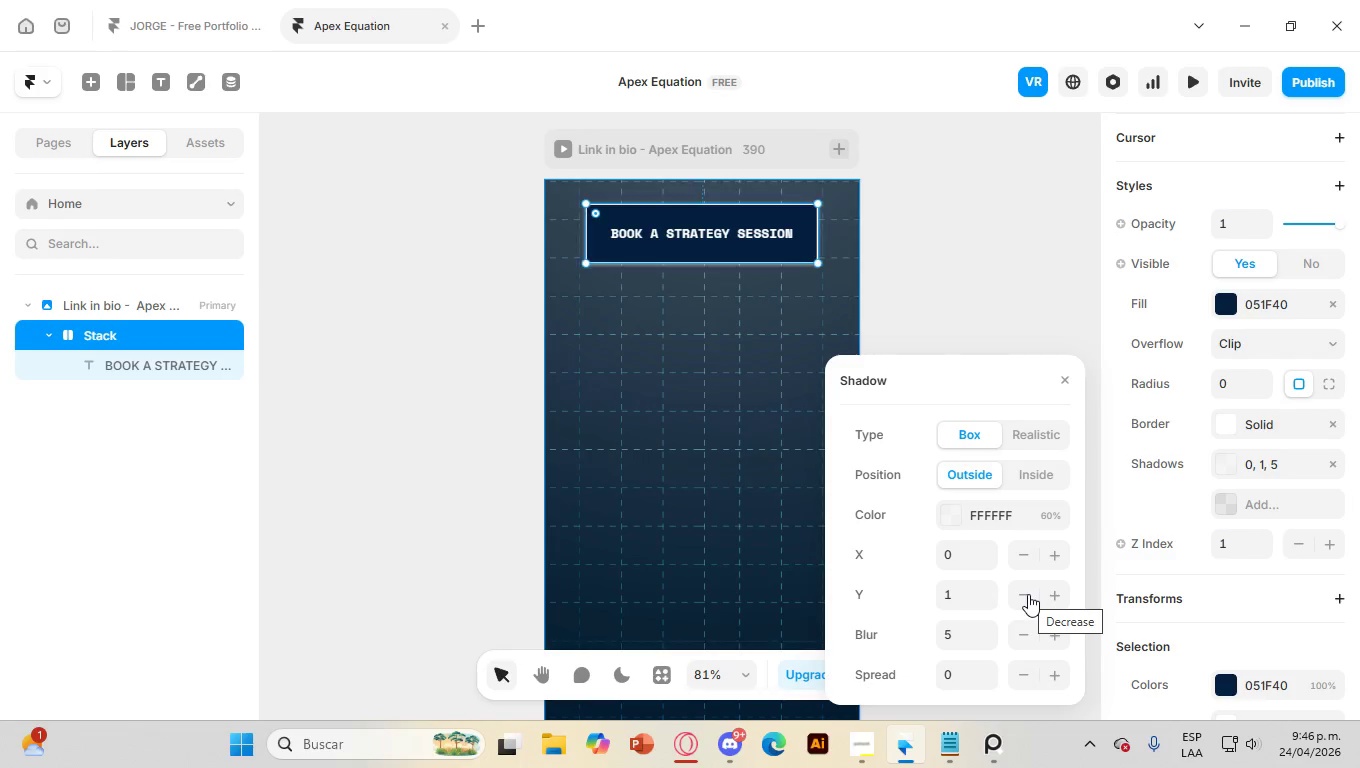 
left_click([1028, 594])
 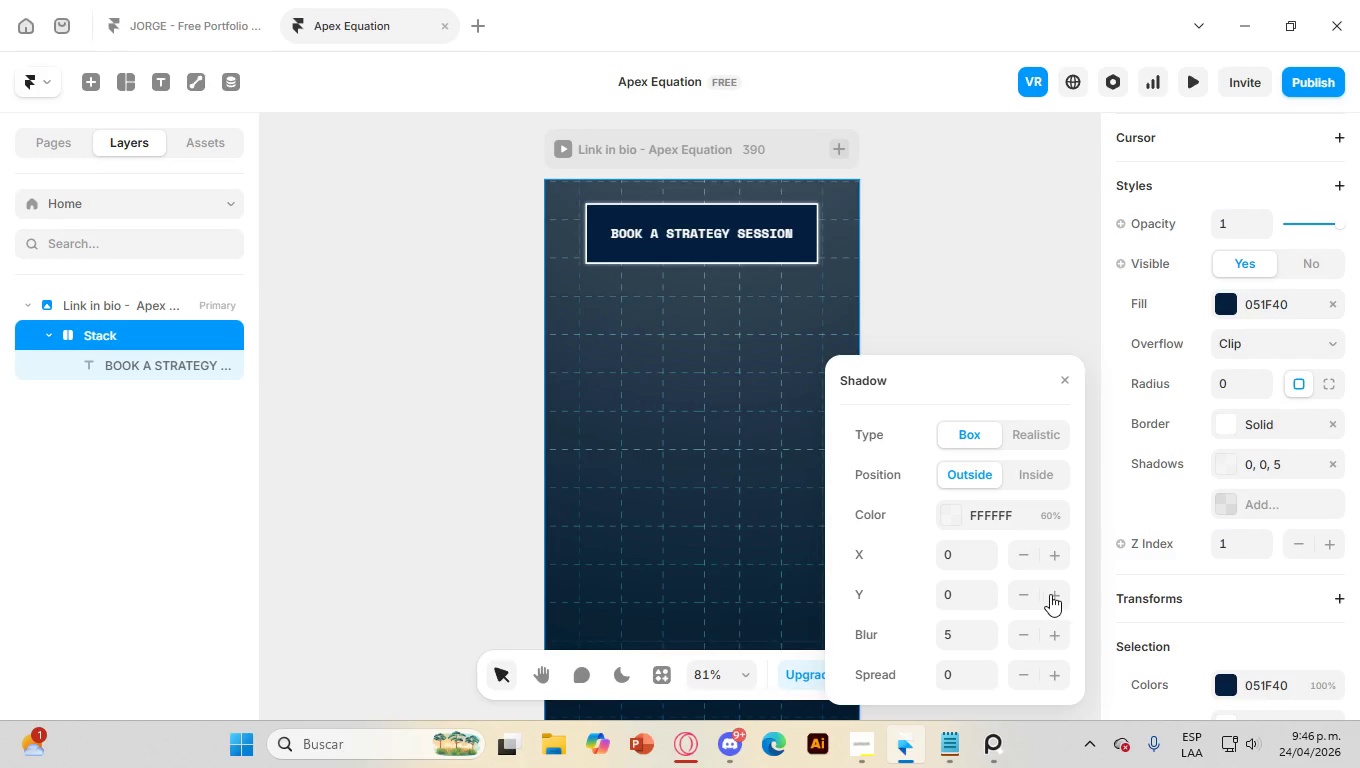 
left_click([1055, 594])
 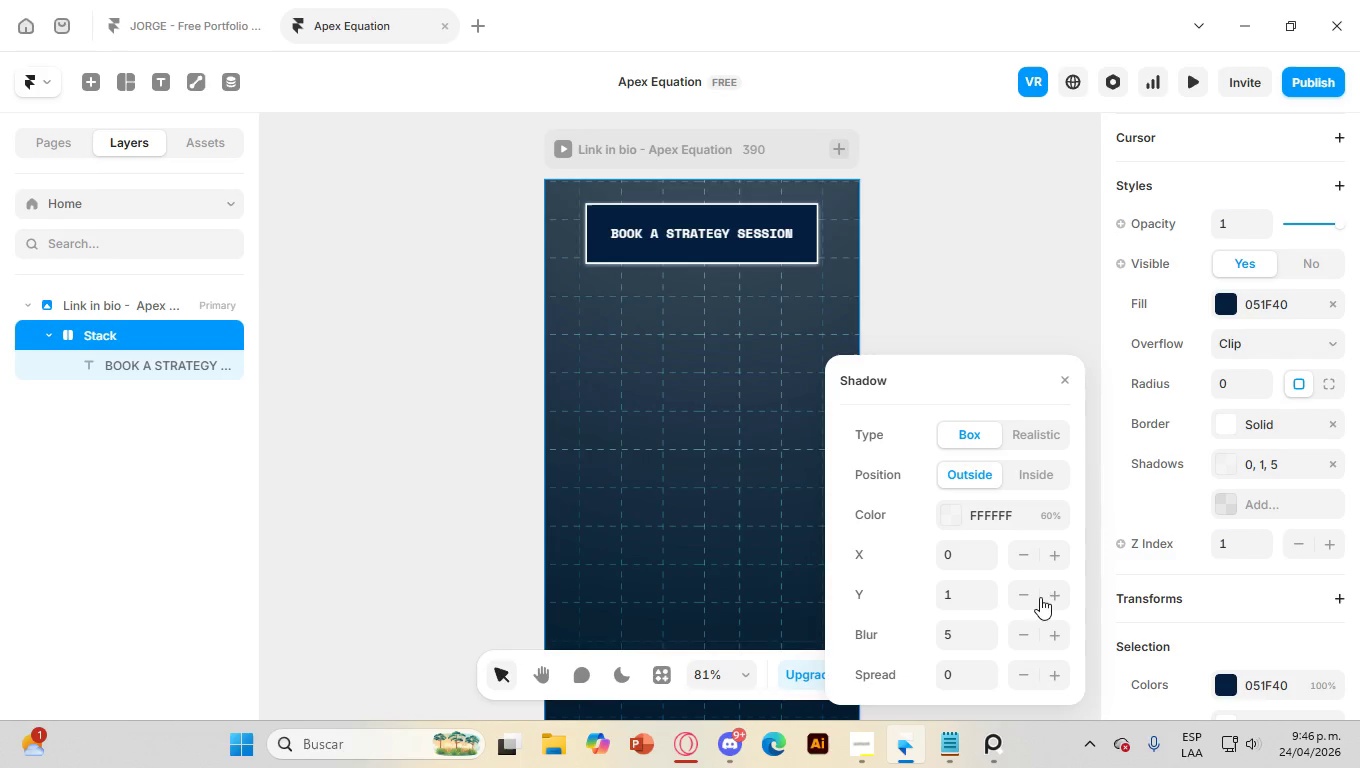 
left_click([1024, 595])
 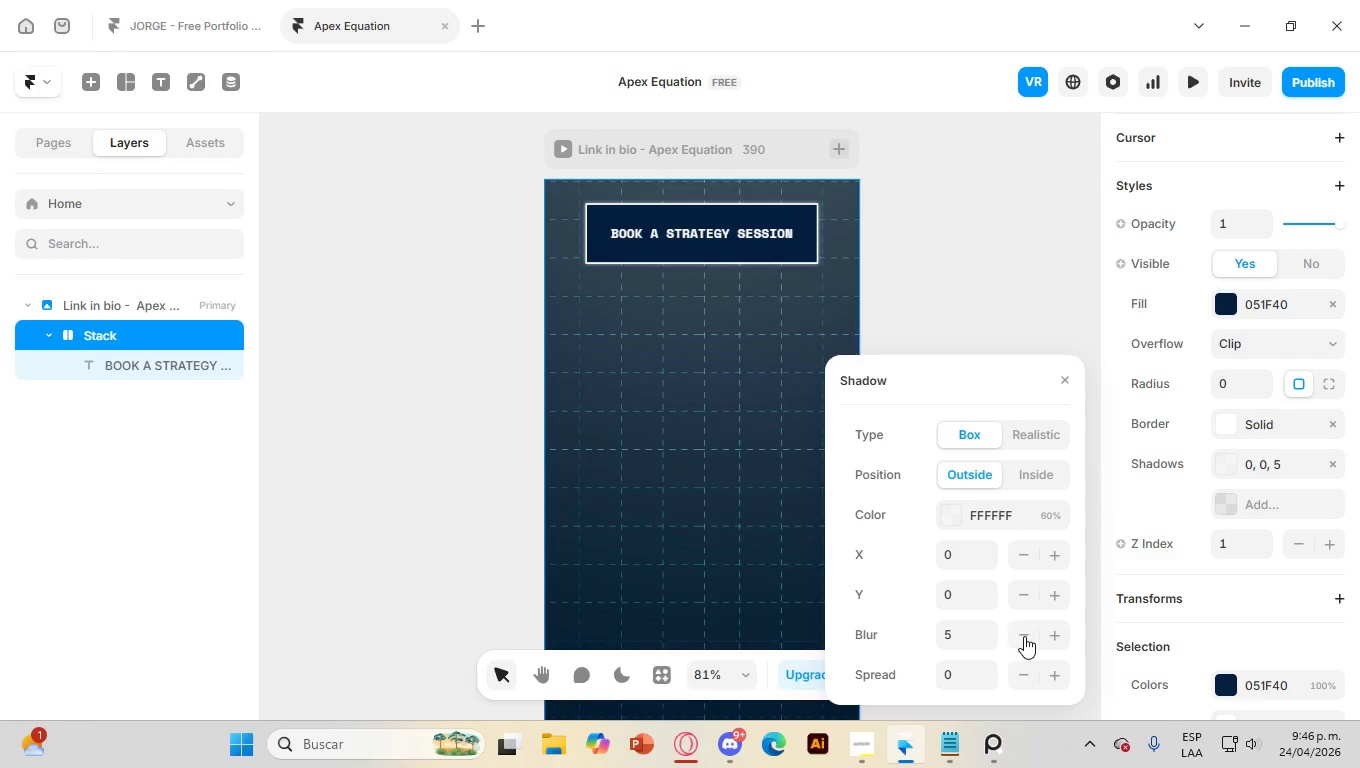 
left_click([1026, 636])
 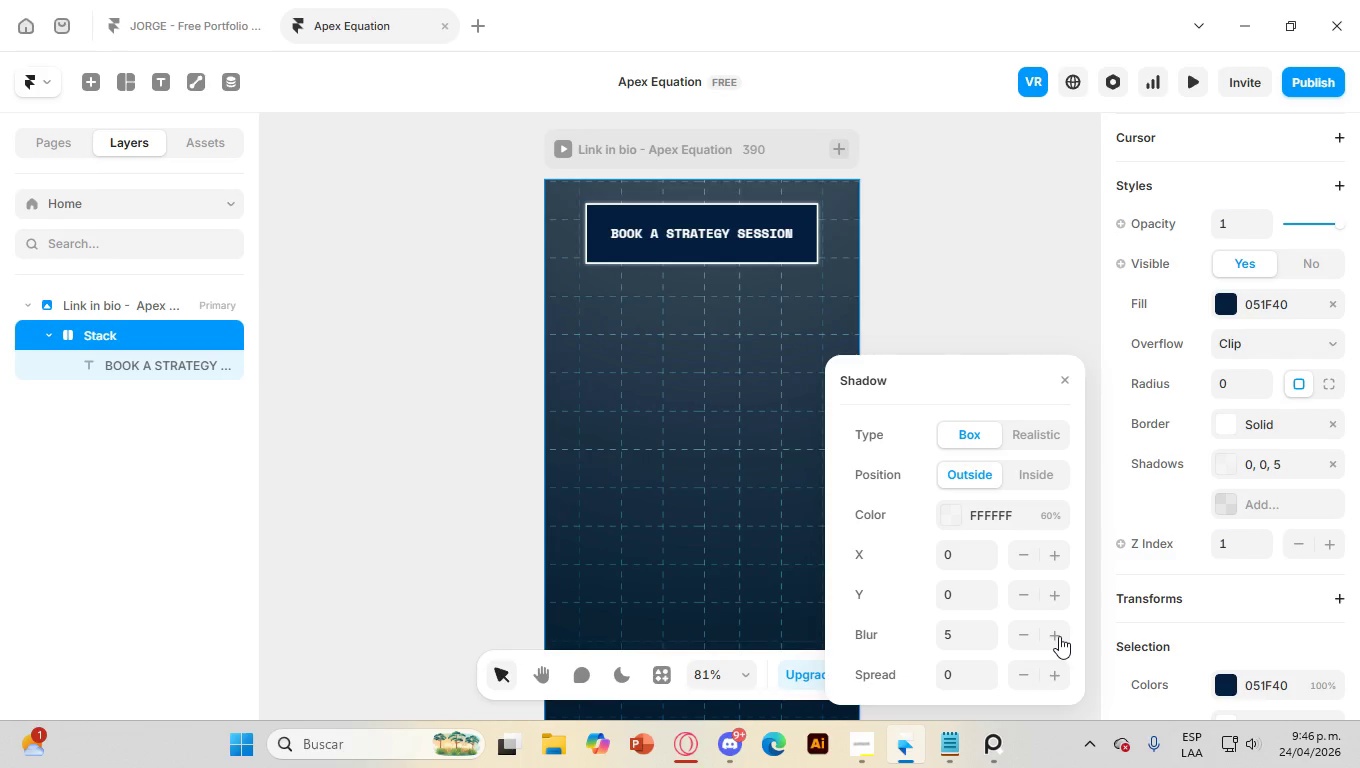 
double_click([1059, 636])
 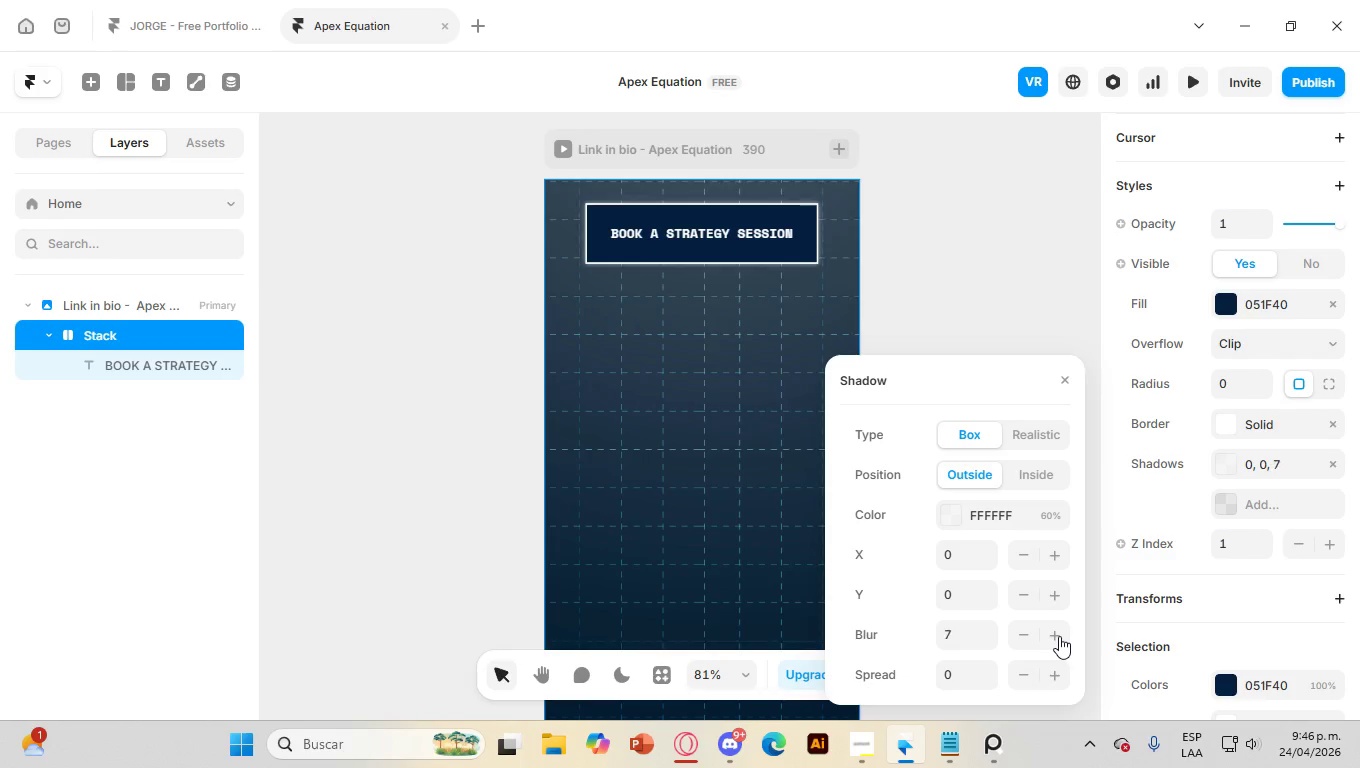 
triple_click([1059, 636])
 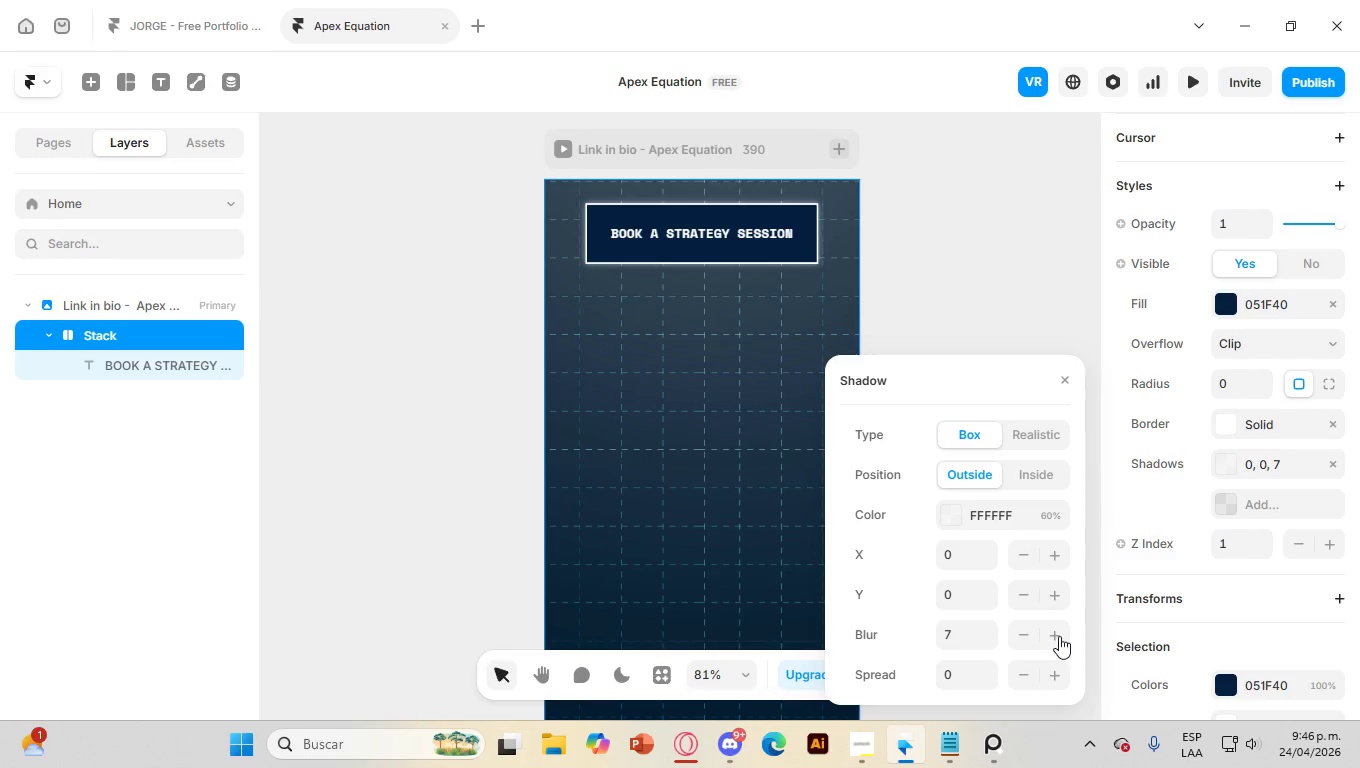 
triple_click([1059, 636])
 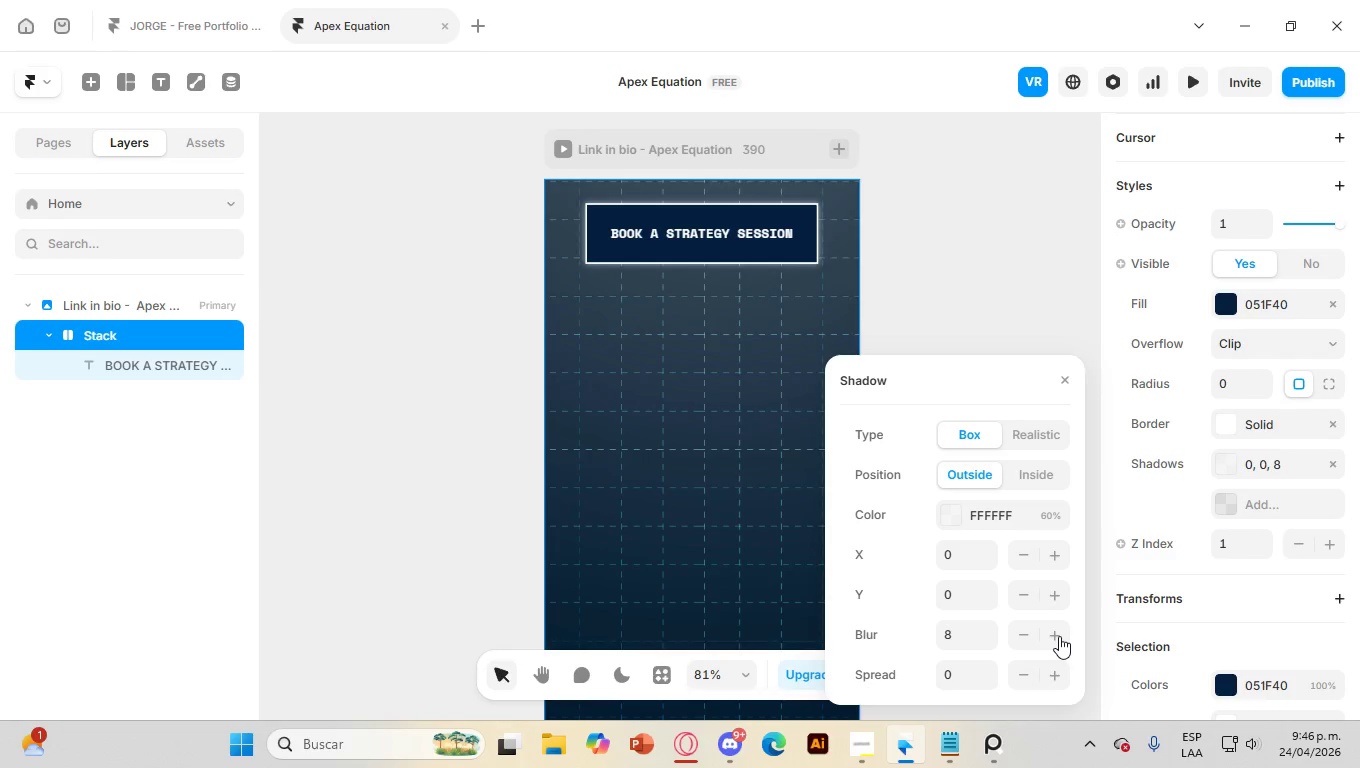 
triple_click([1059, 636])
 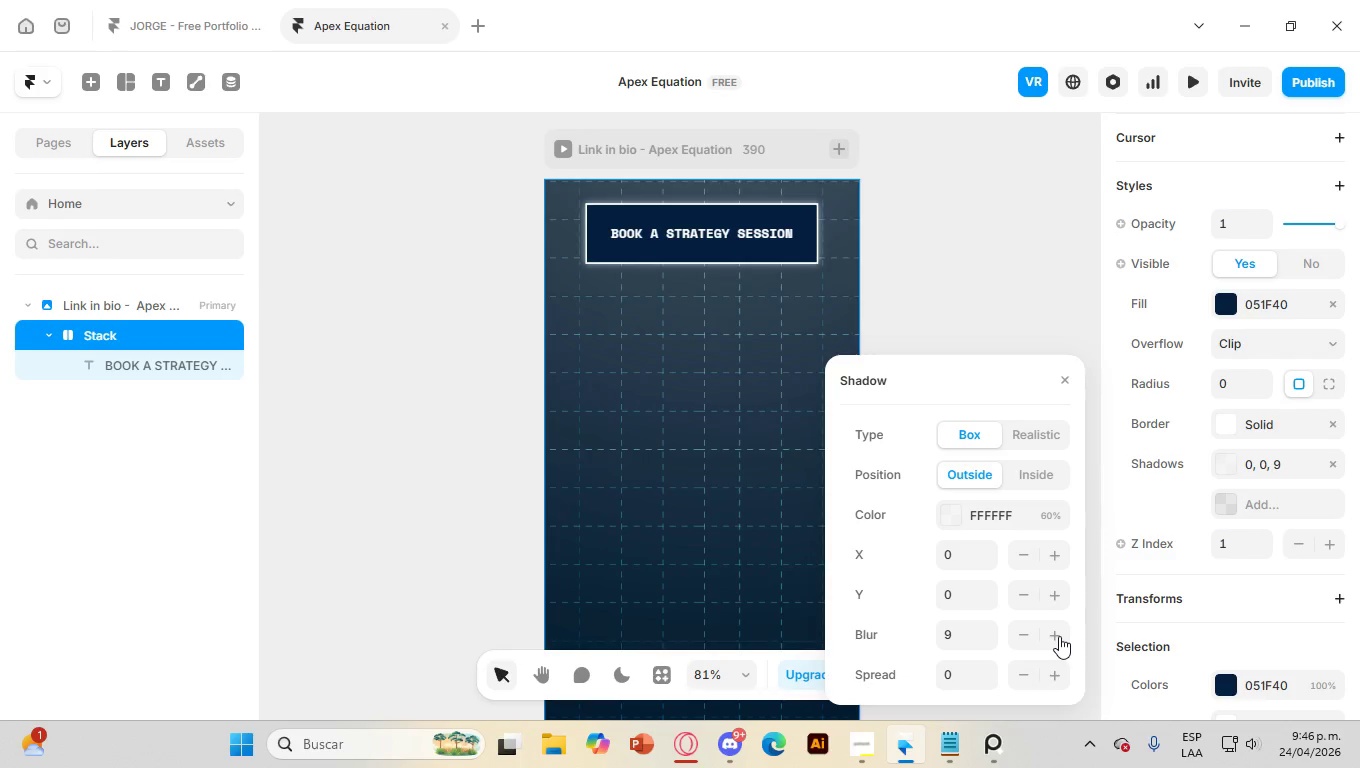 
triple_click([1059, 636])
 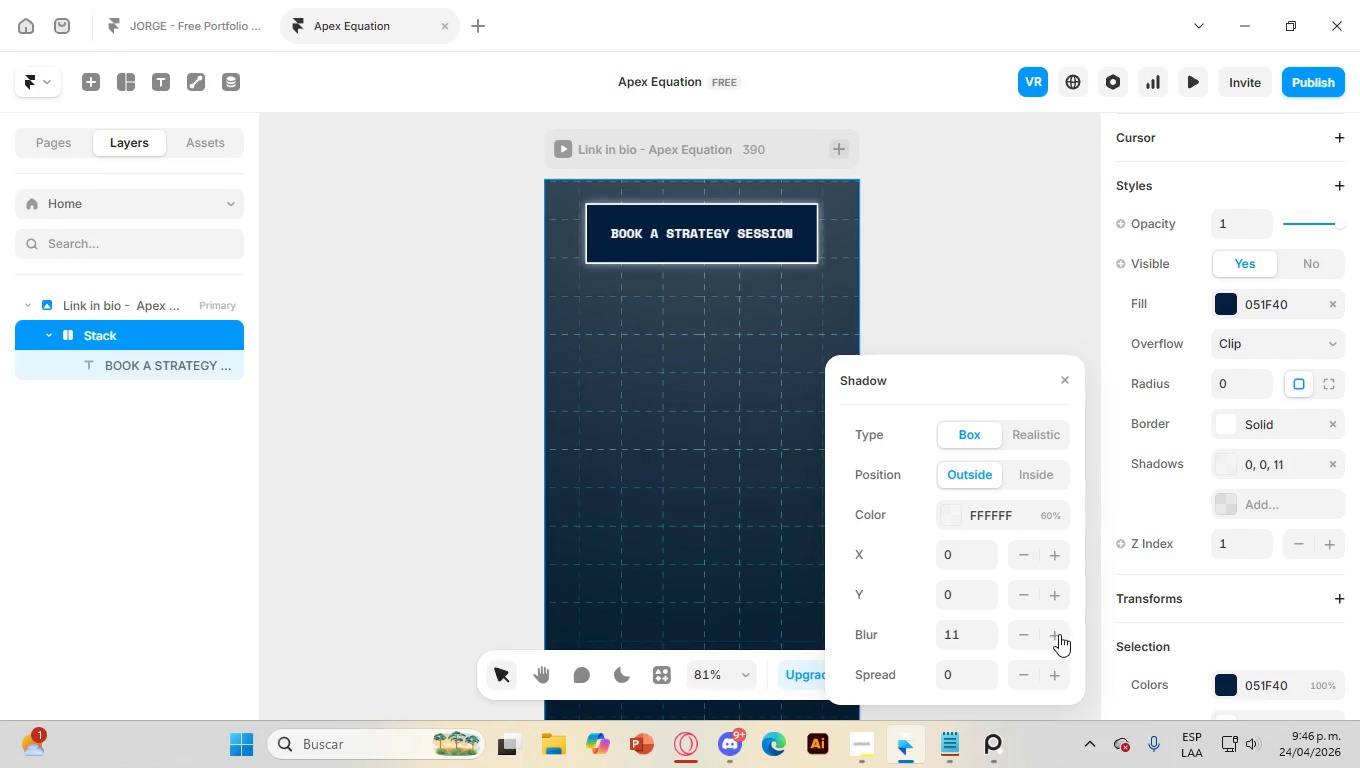 
triple_click([1059, 633])
 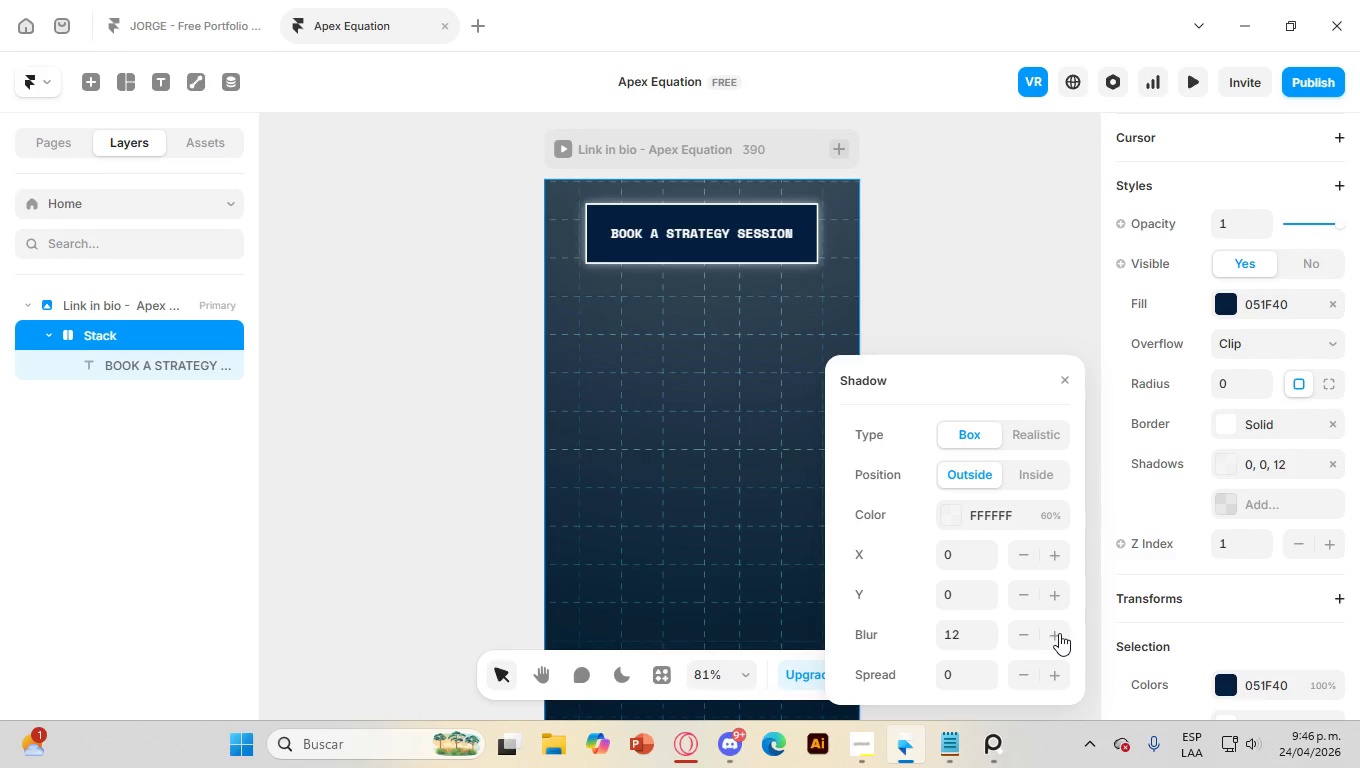 
triple_click([1059, 633])
 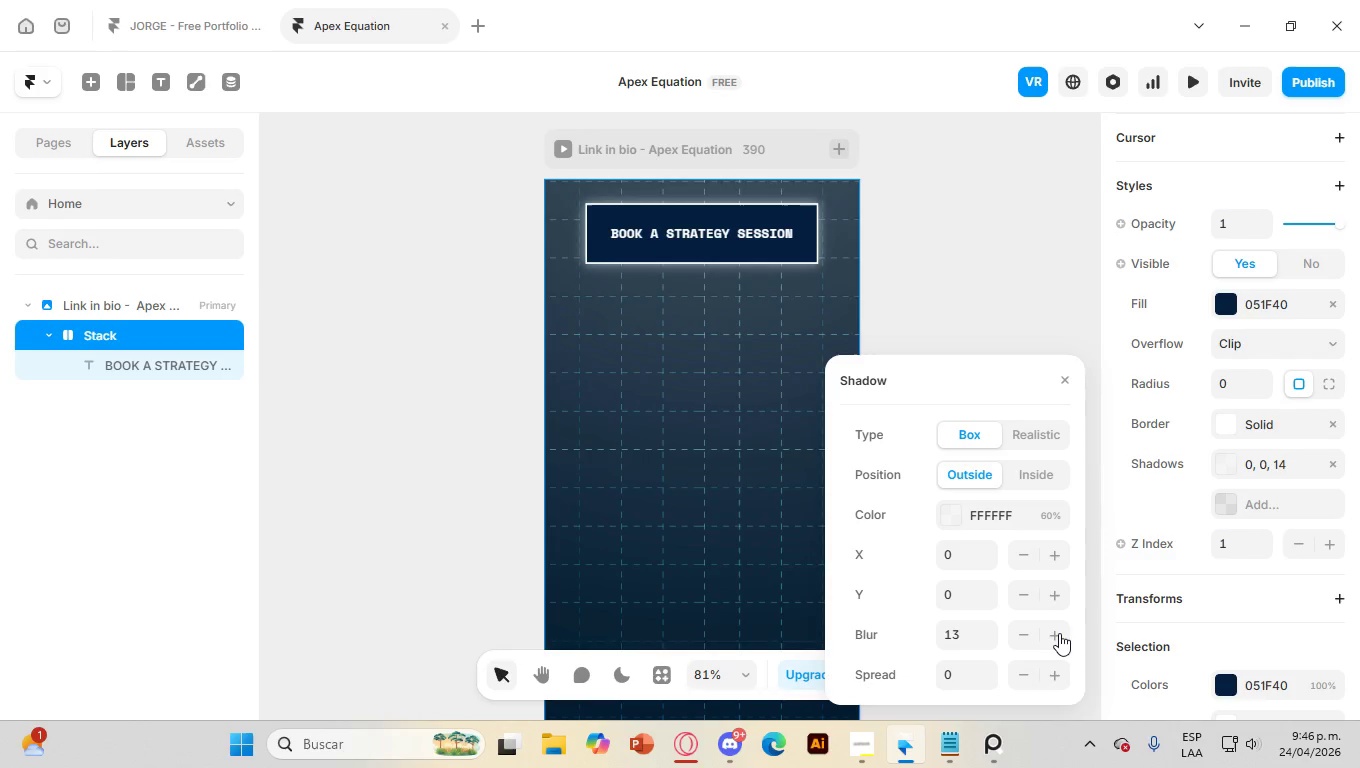 
triple_click([1059, 633])
 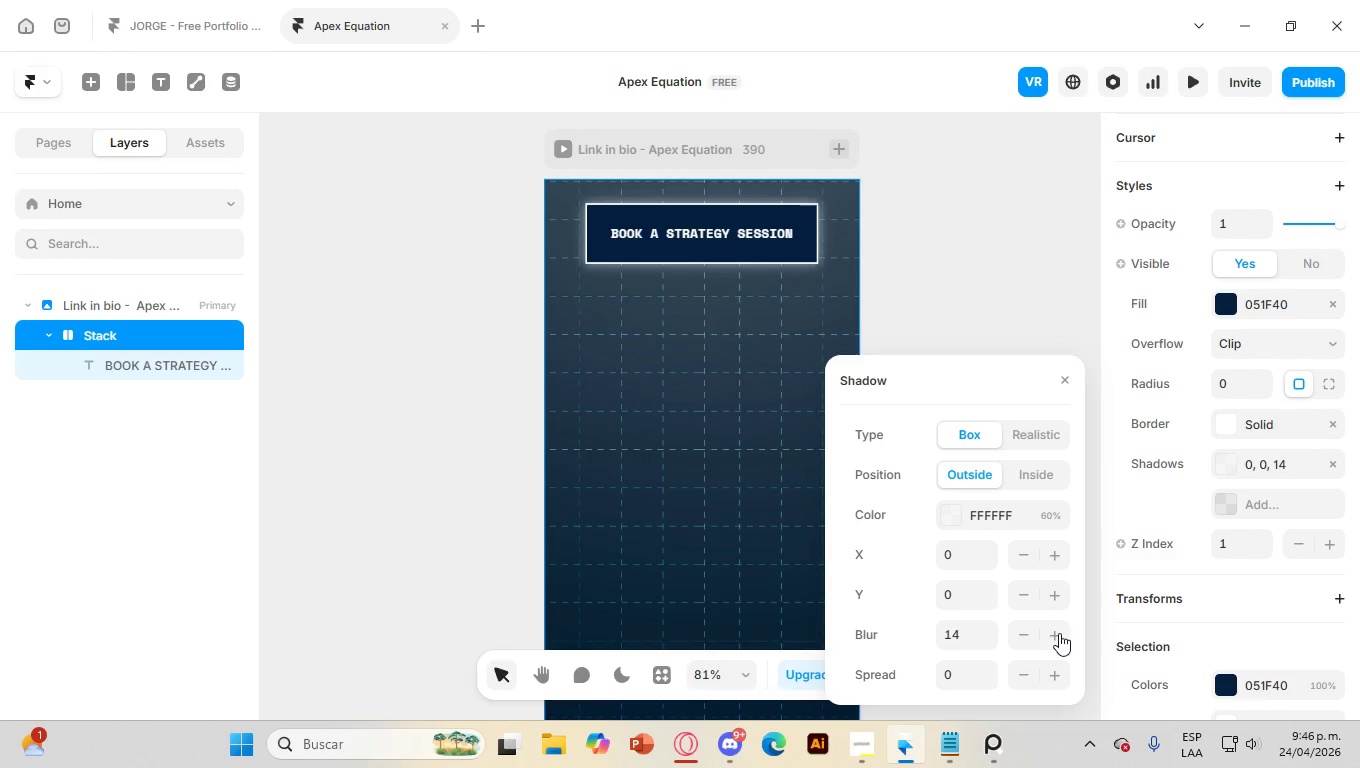 
triple_click([1059, 633])
 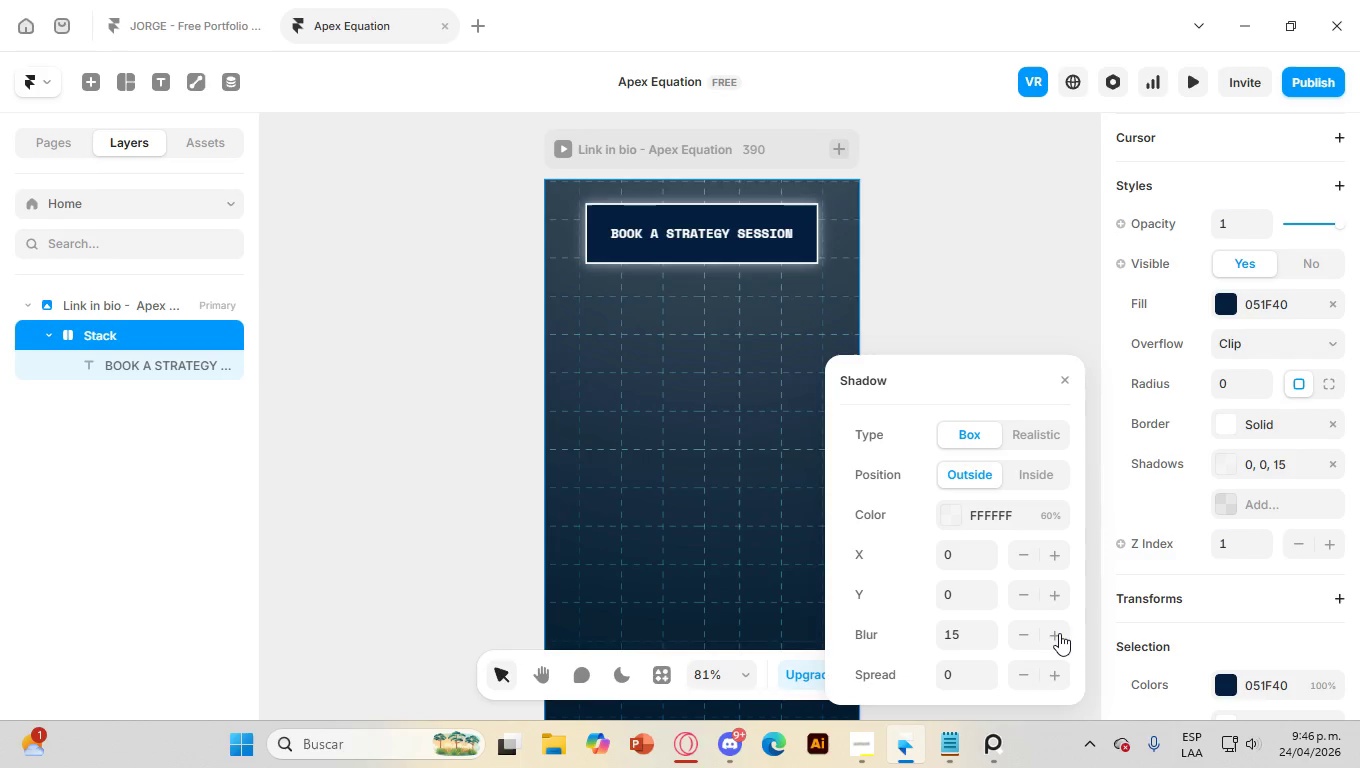 
triple_click([1059, 633])
 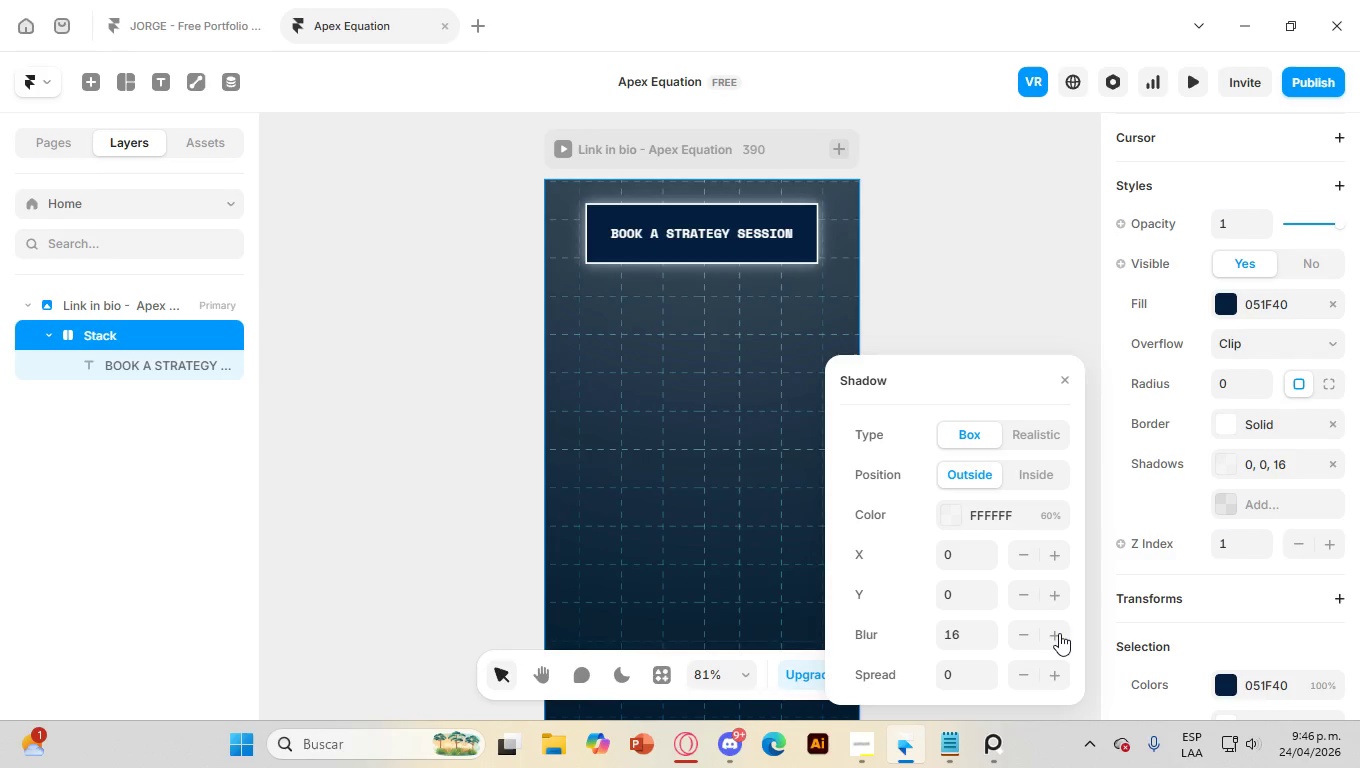 
triple_click([1059, 633])
 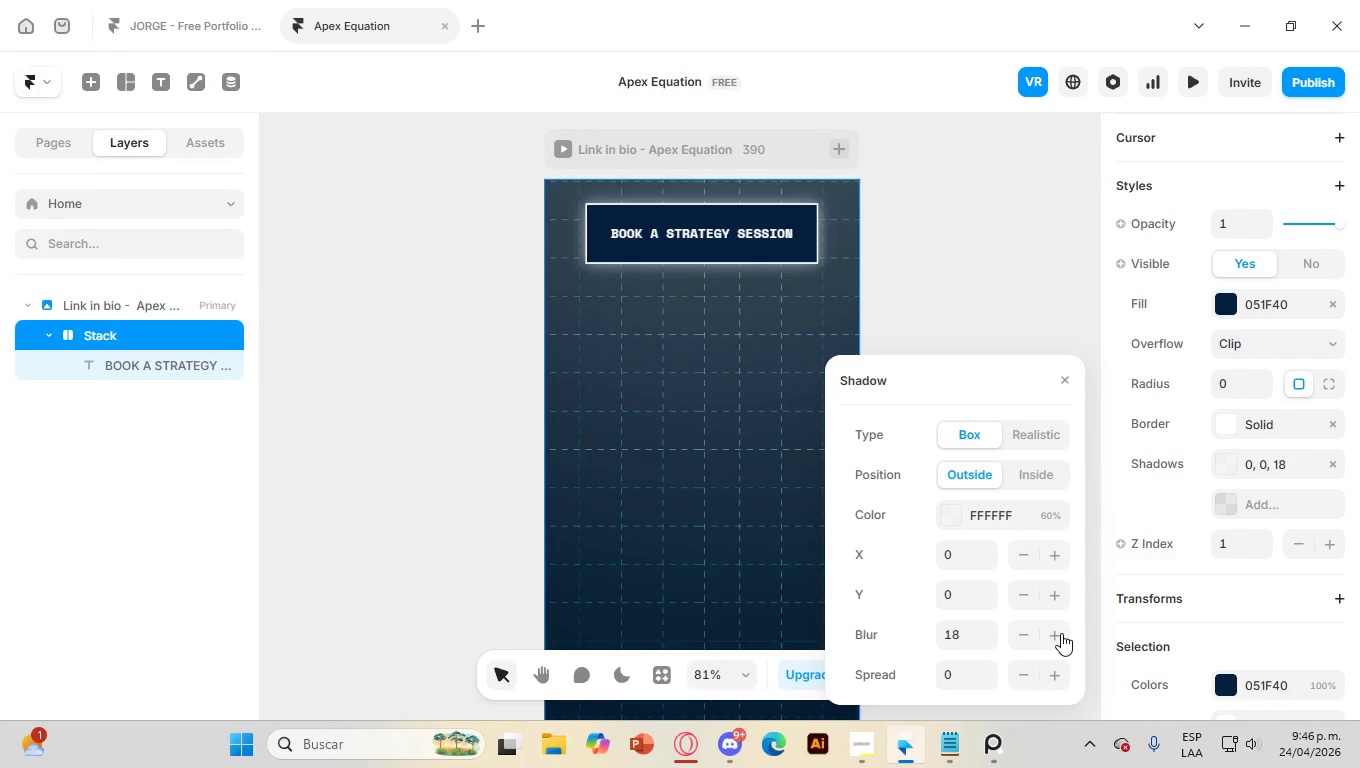 
double_click([1061, 633])
 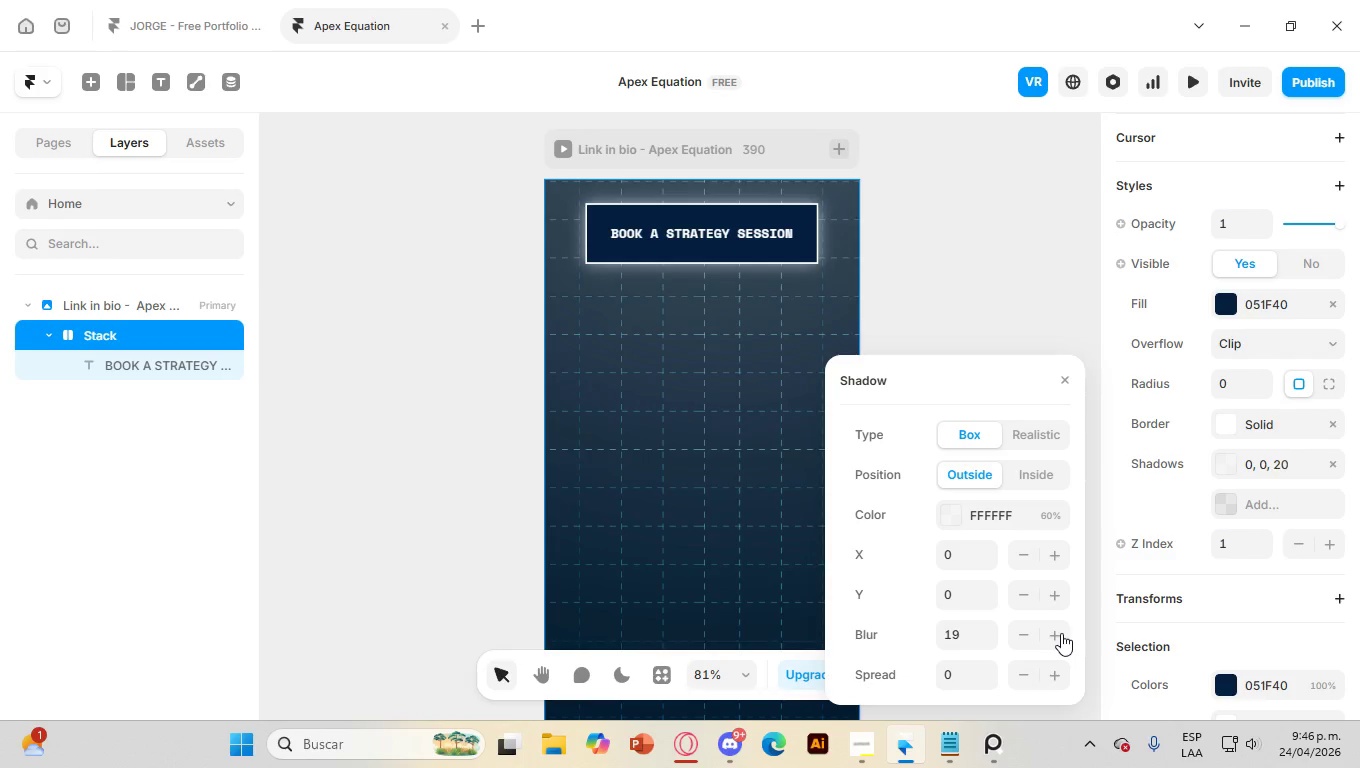 
triple_click([1061, 633])
 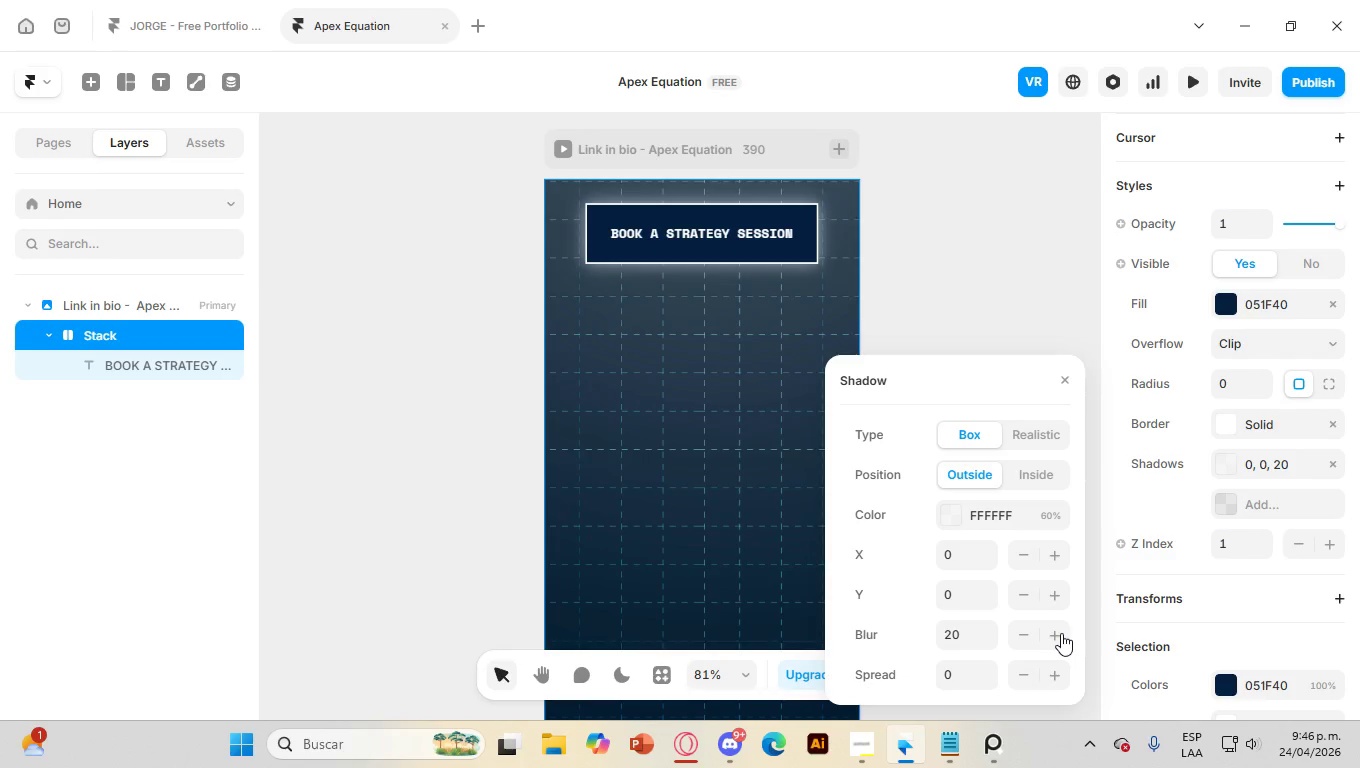 
triple_click([1061, 633])
 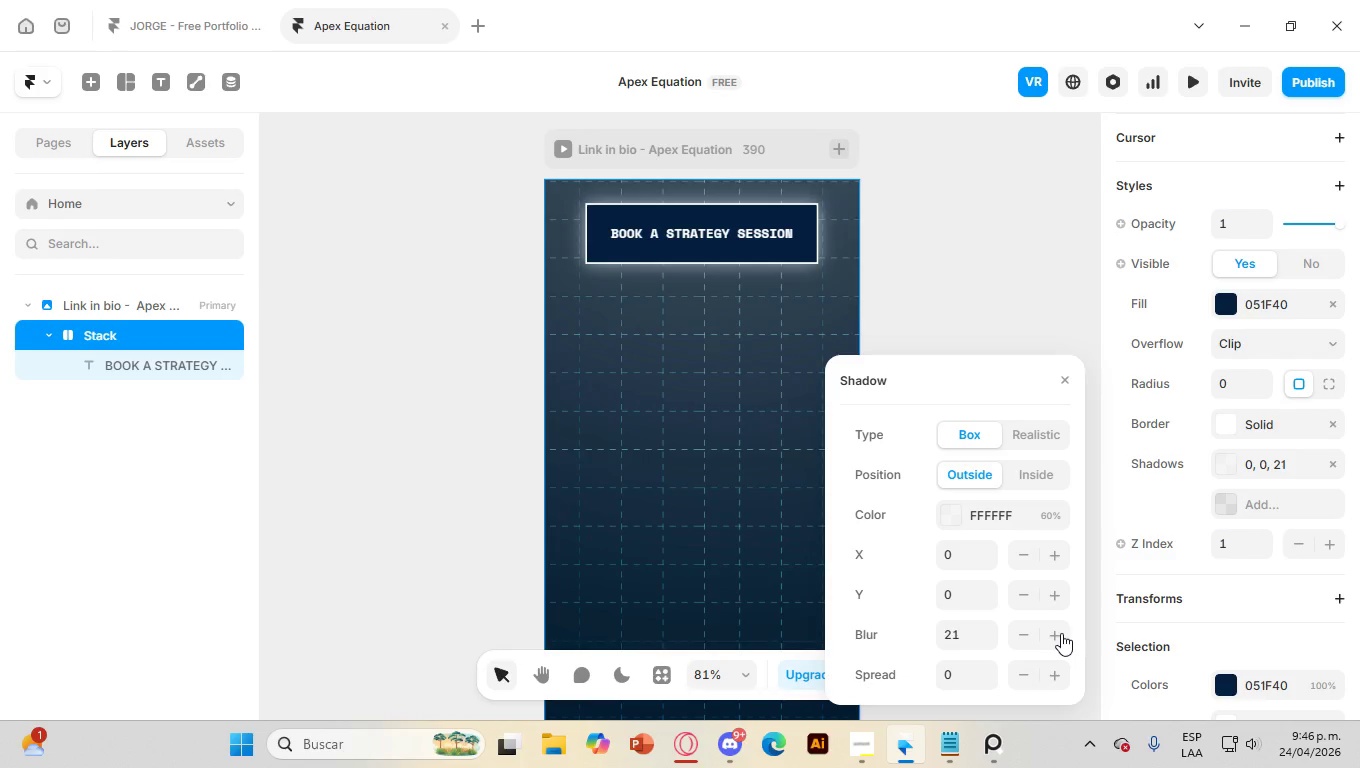 
triple_click([1061, 633])
 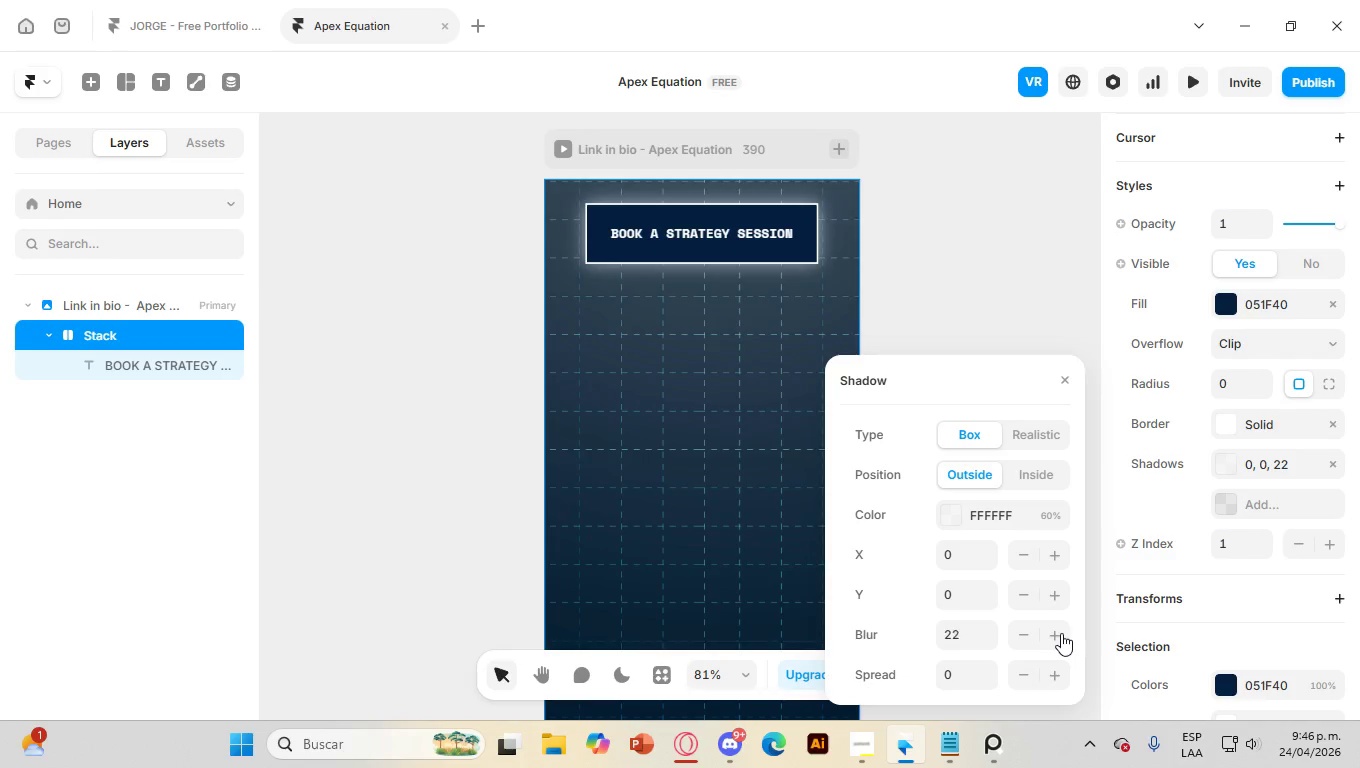 
triple_click([1061, 633])
 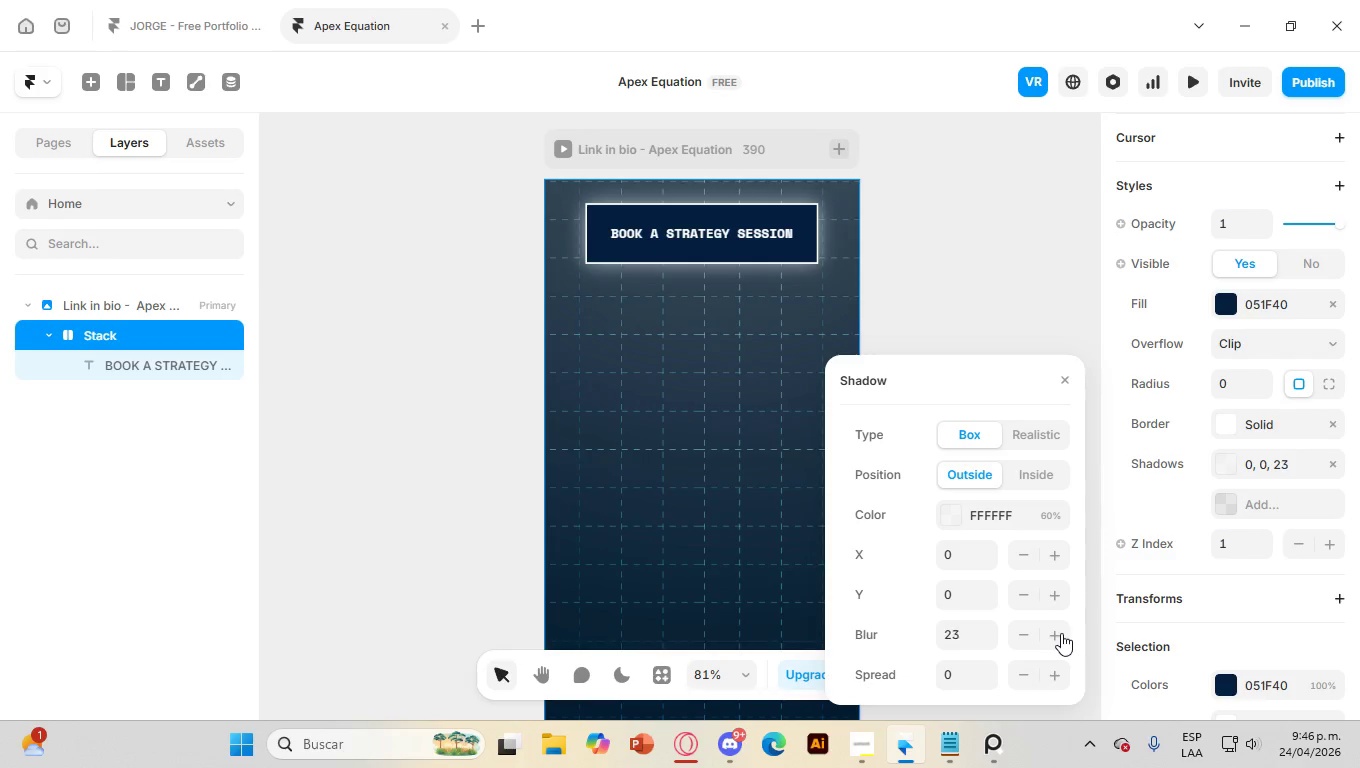 
triple_click([1061, 633])
 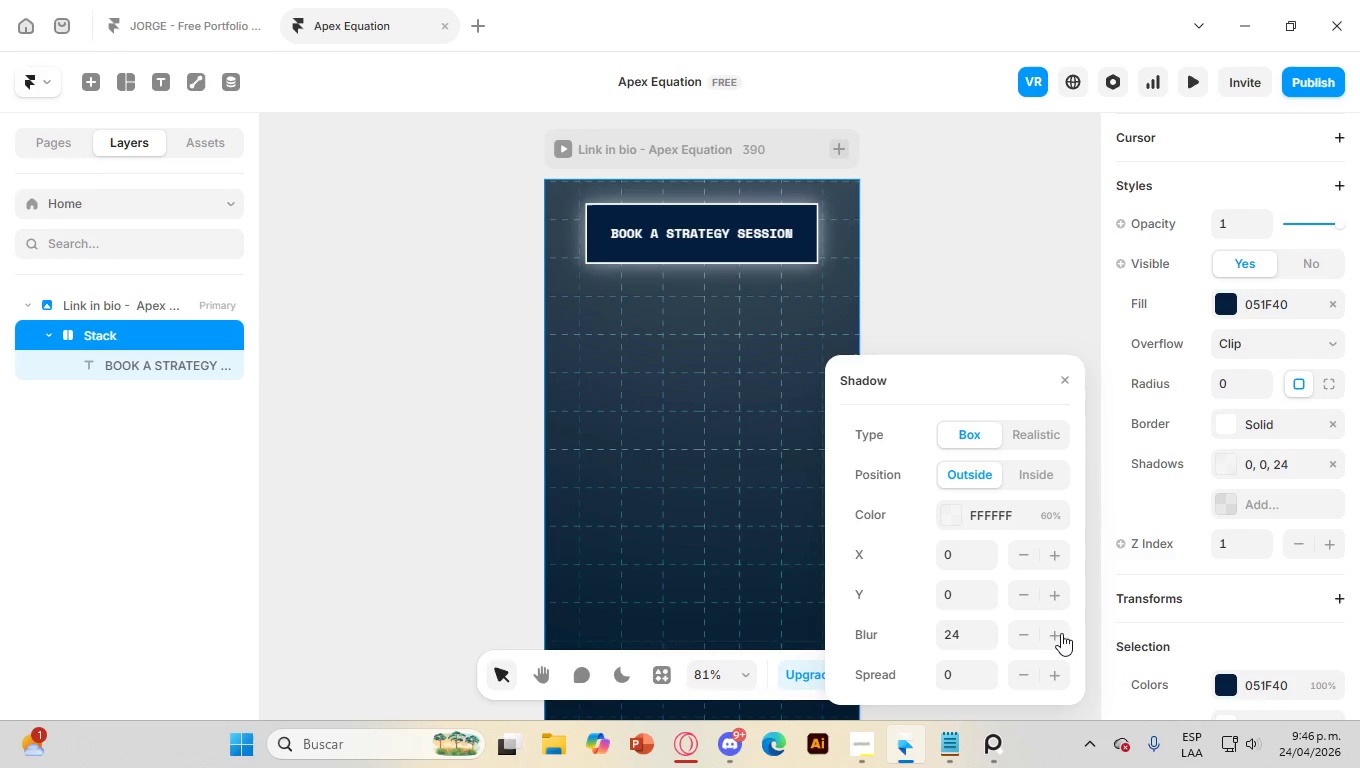 
triple_click([1061, 633])
 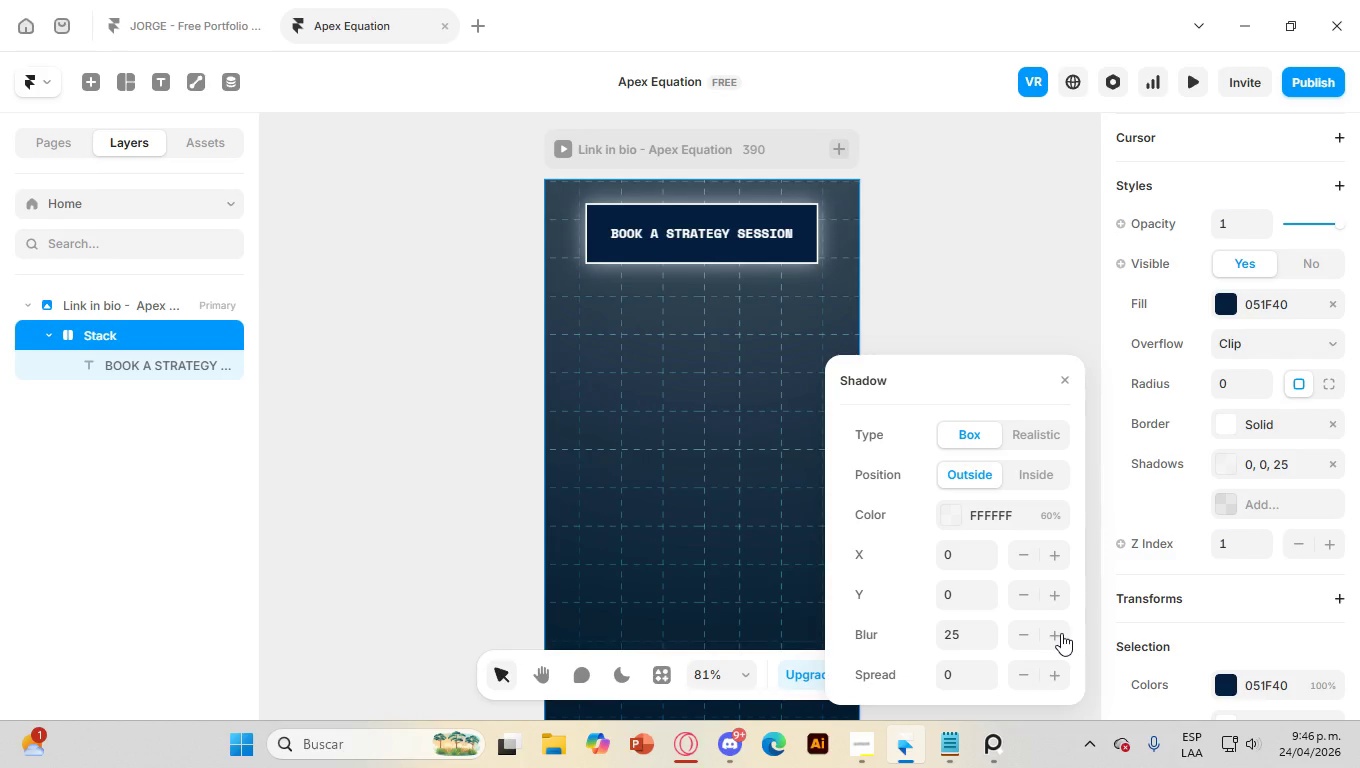 
left_click([1061, 633])
 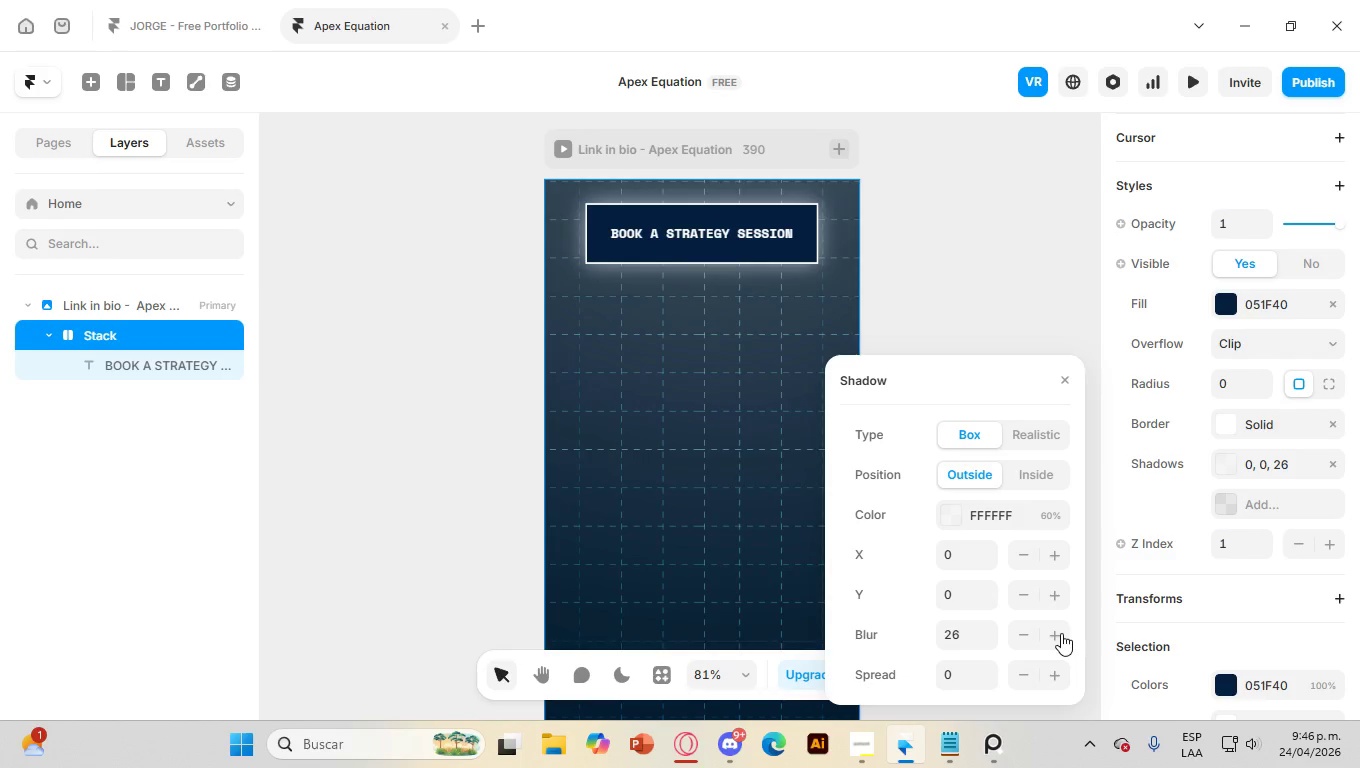 
left_click([1061, 633])
 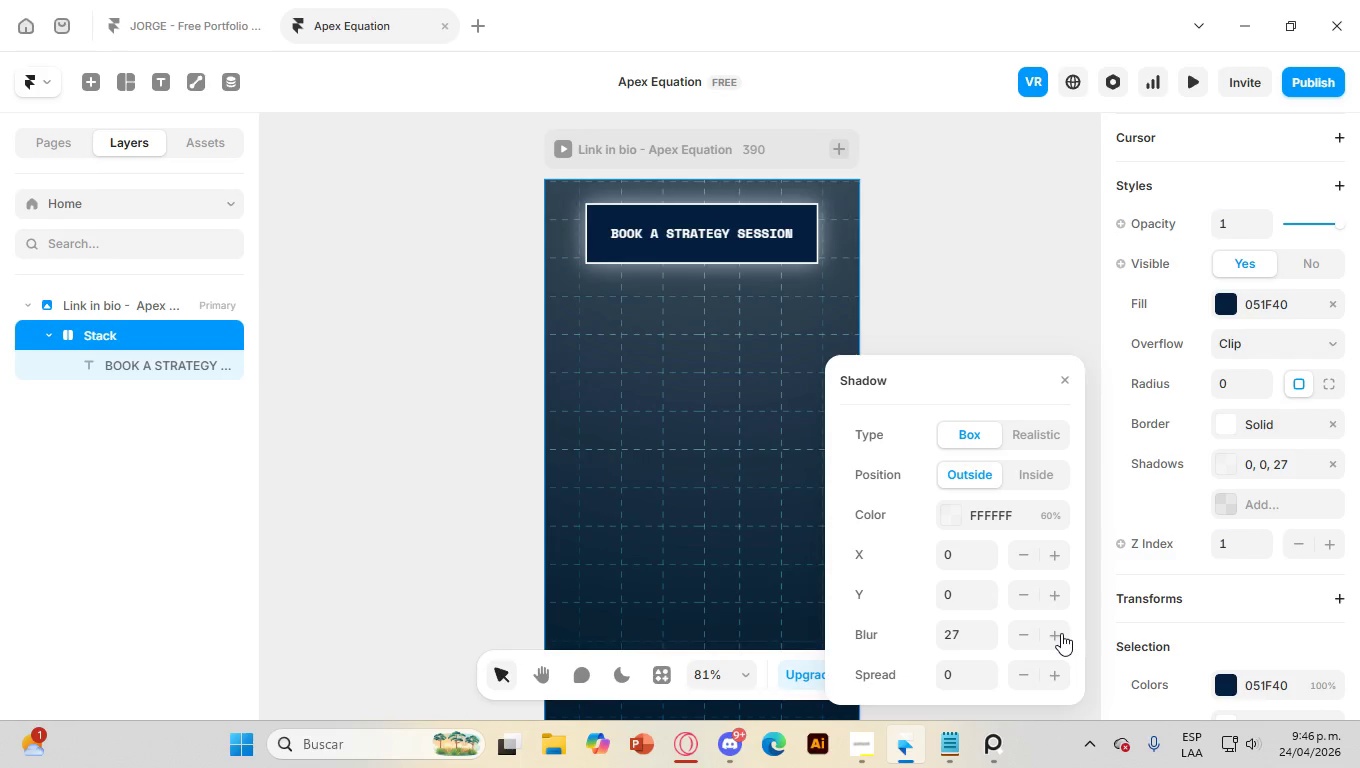 
left_click([1061, 633])
 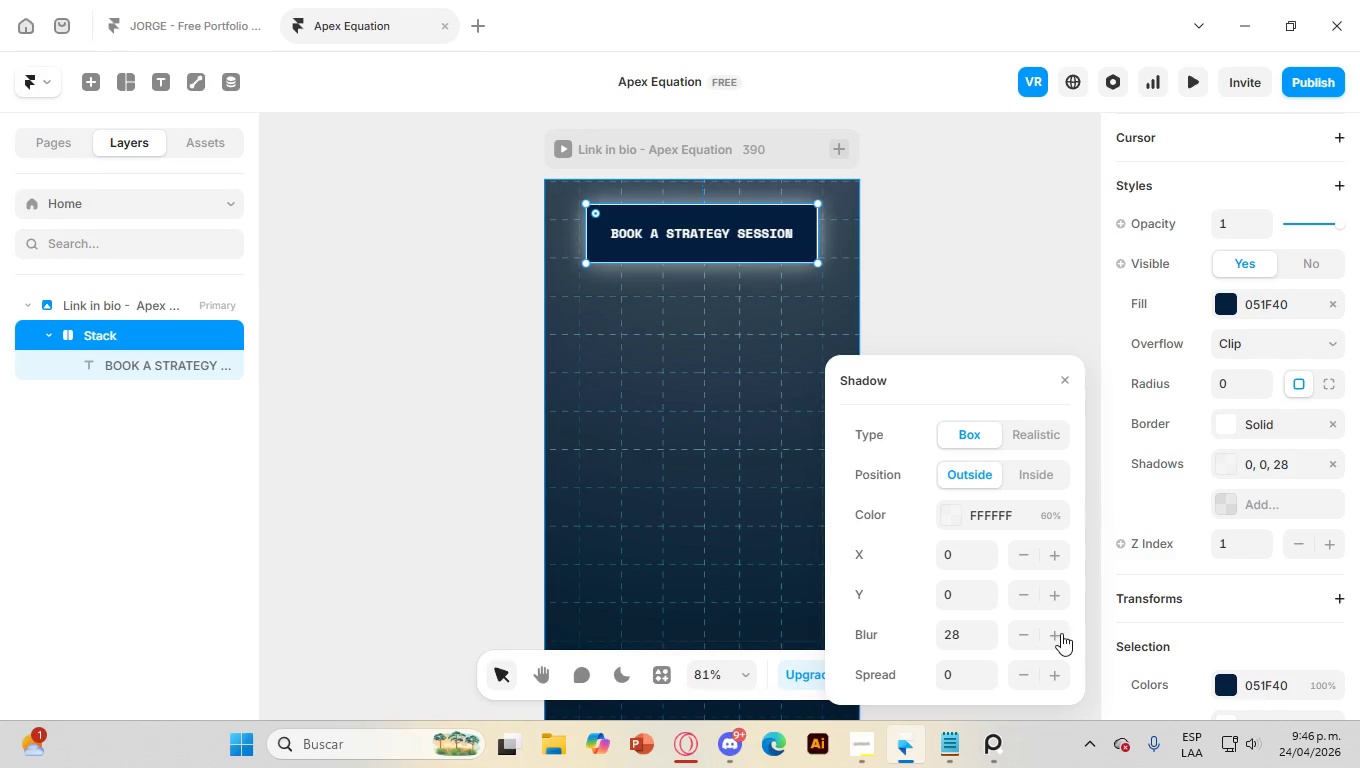 
left_click([1061, 633])
 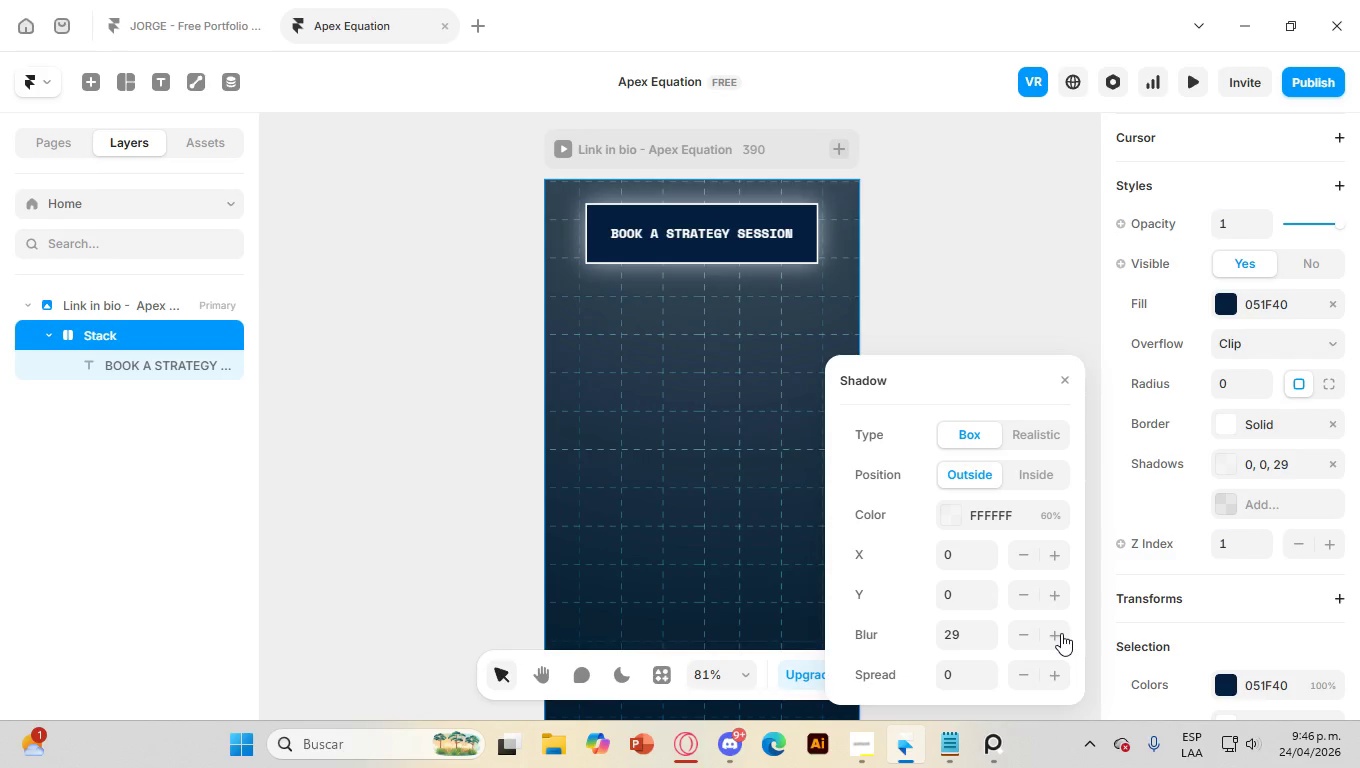 
left_click([1061, 633])
 